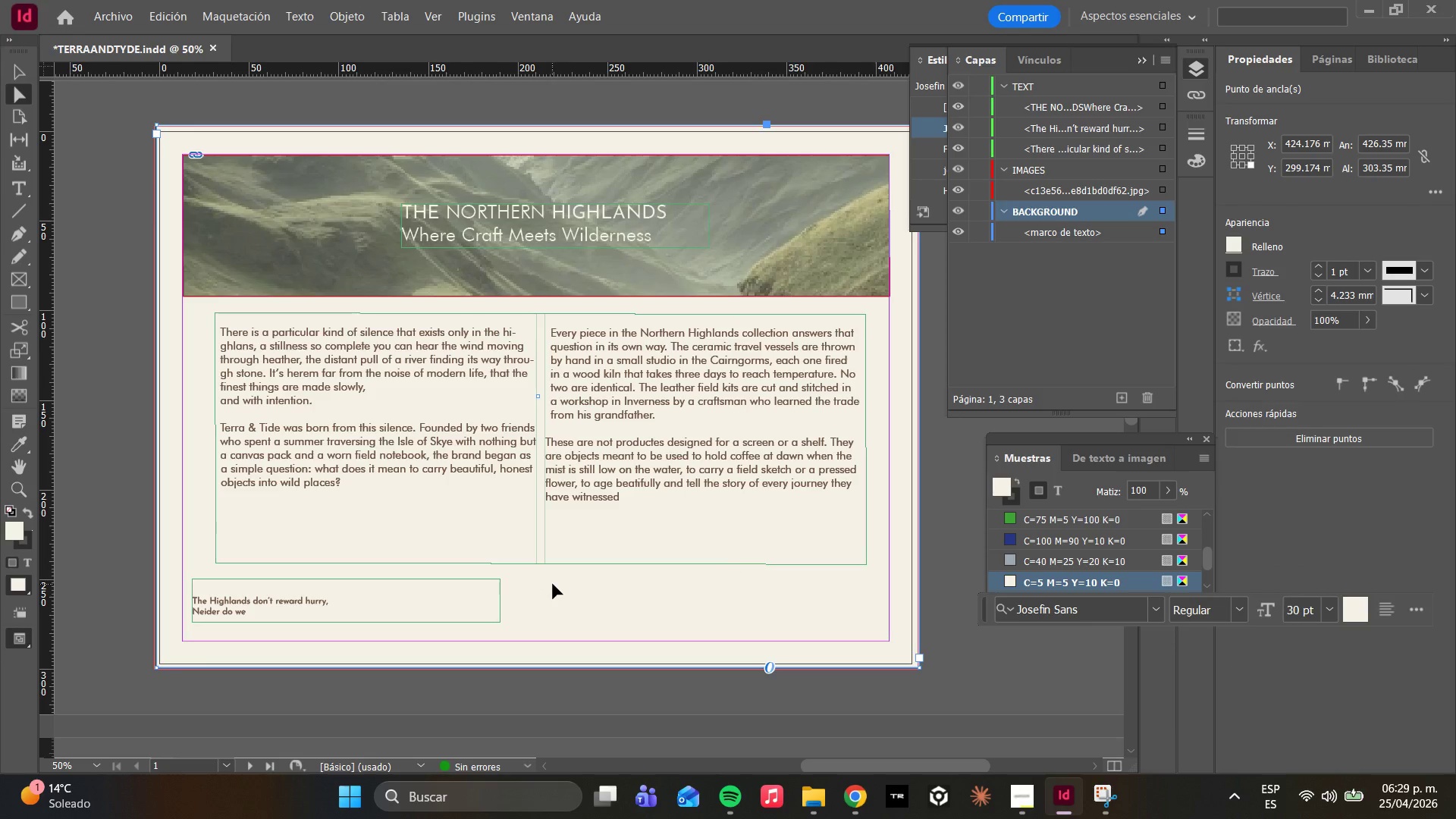 
left_click([553, 584])
 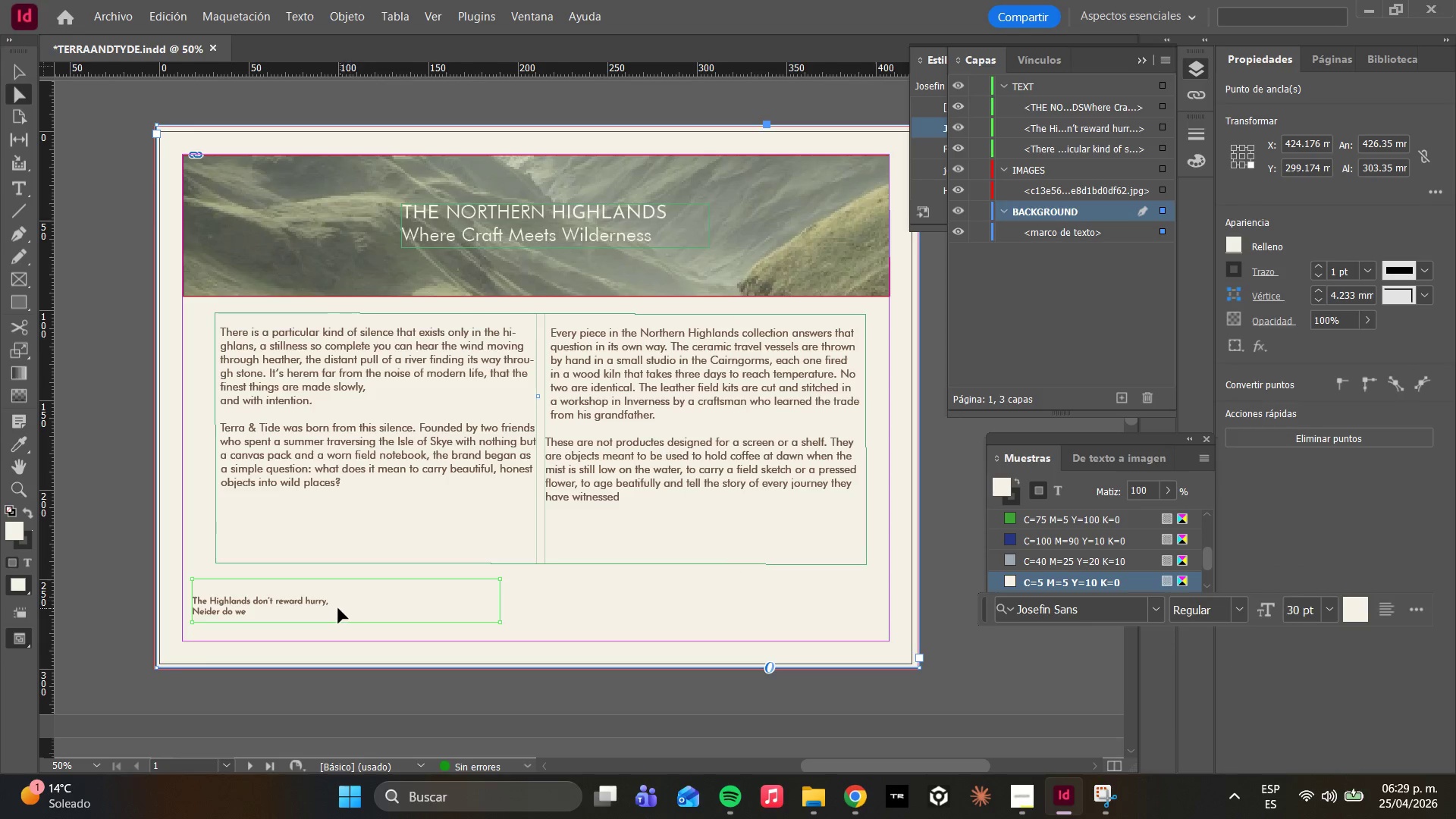 
left_click_drag(start_coordinate=[338, 608], to_coordinate=[369, 533])
 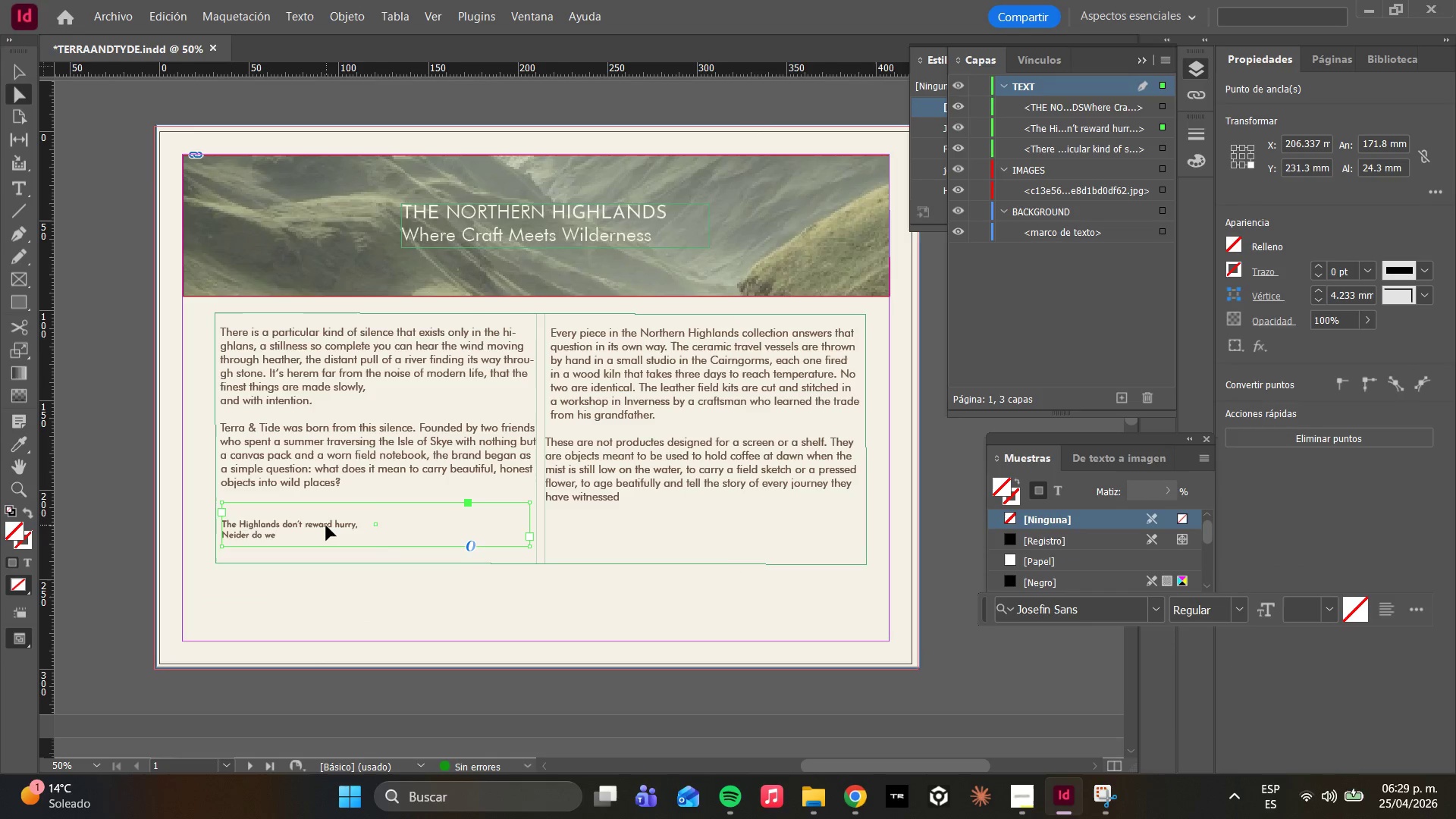 
key(W)
 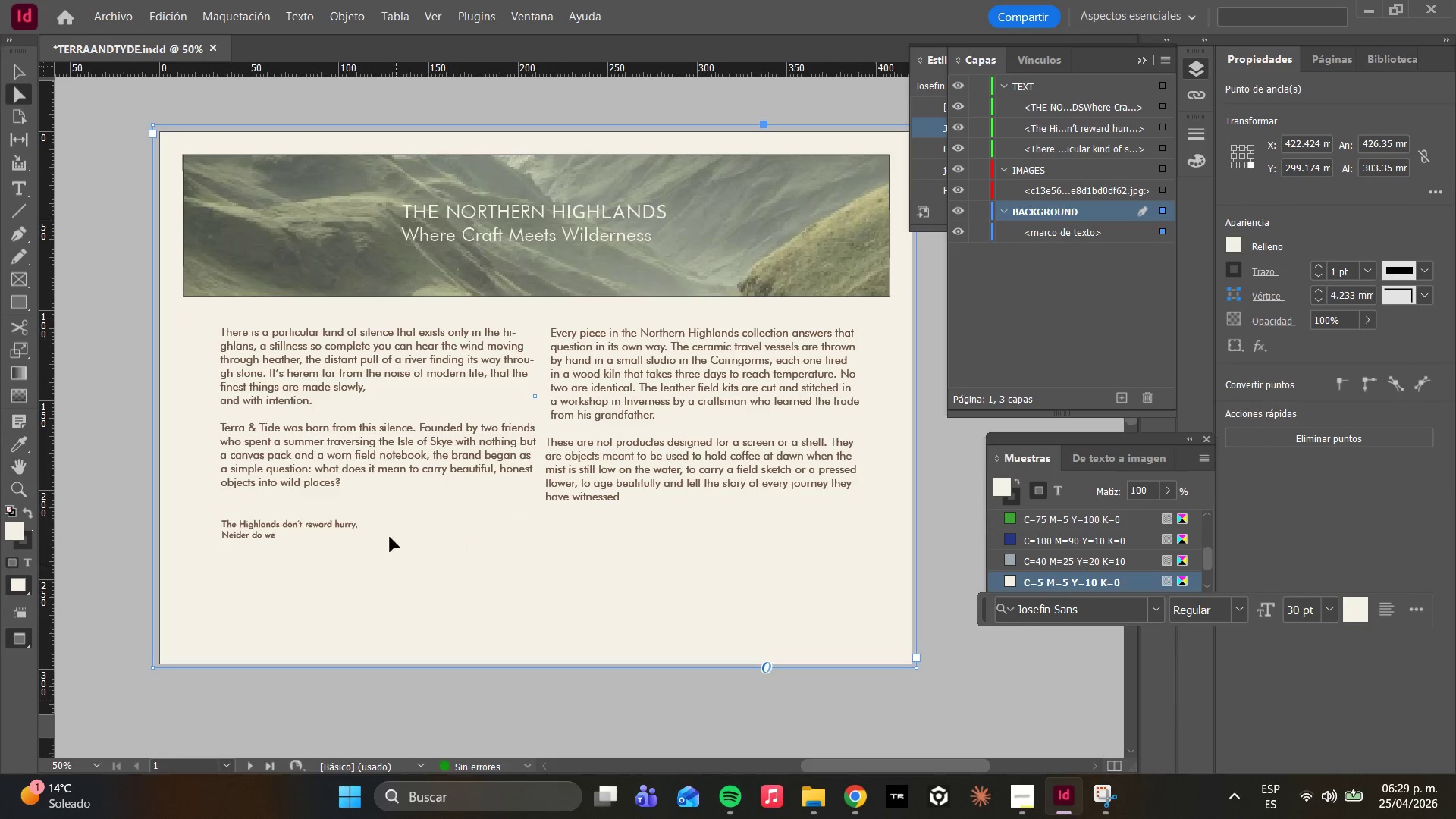 
left_click([345, 527])
 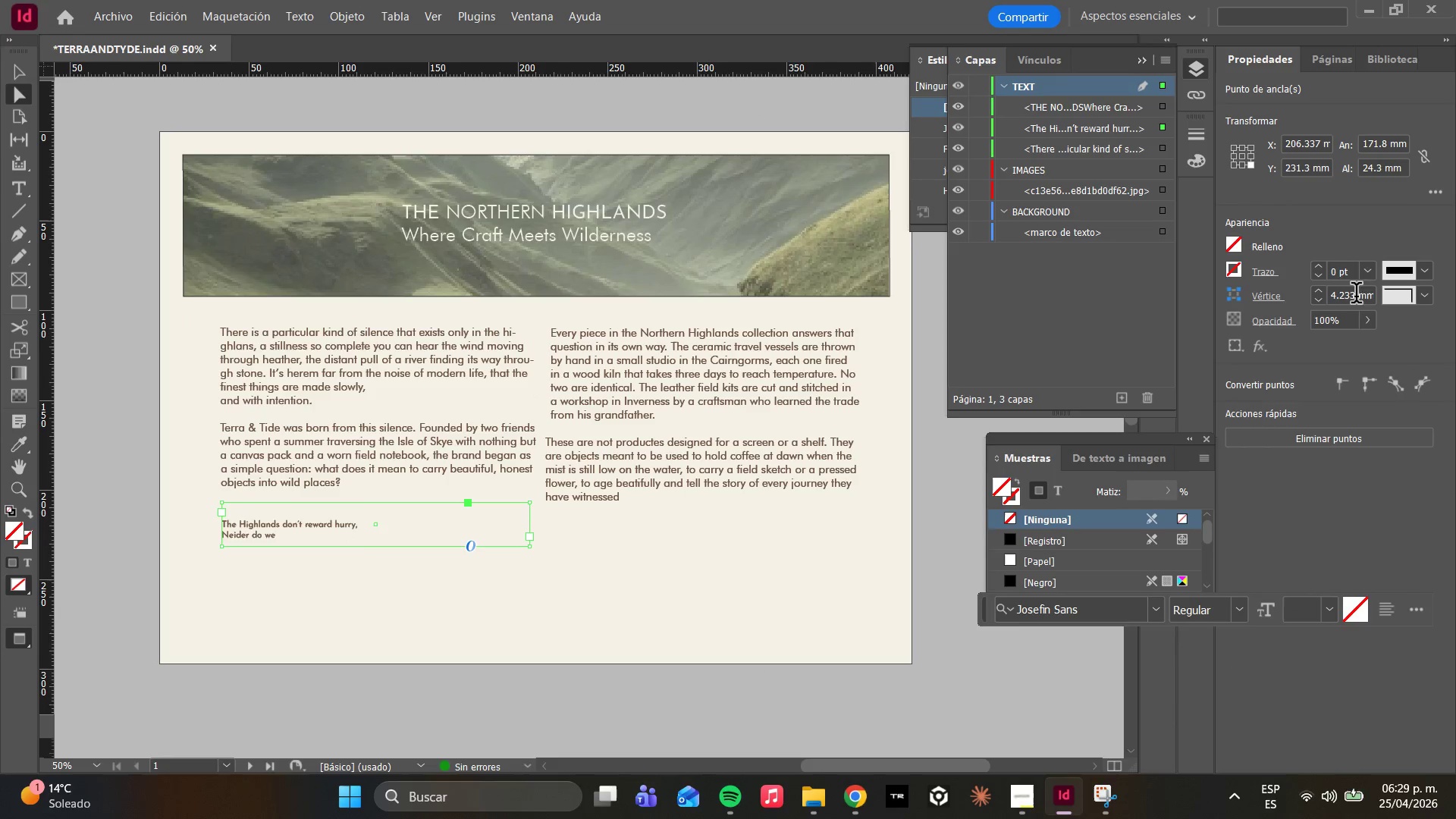 
left_click([1373, 272])
 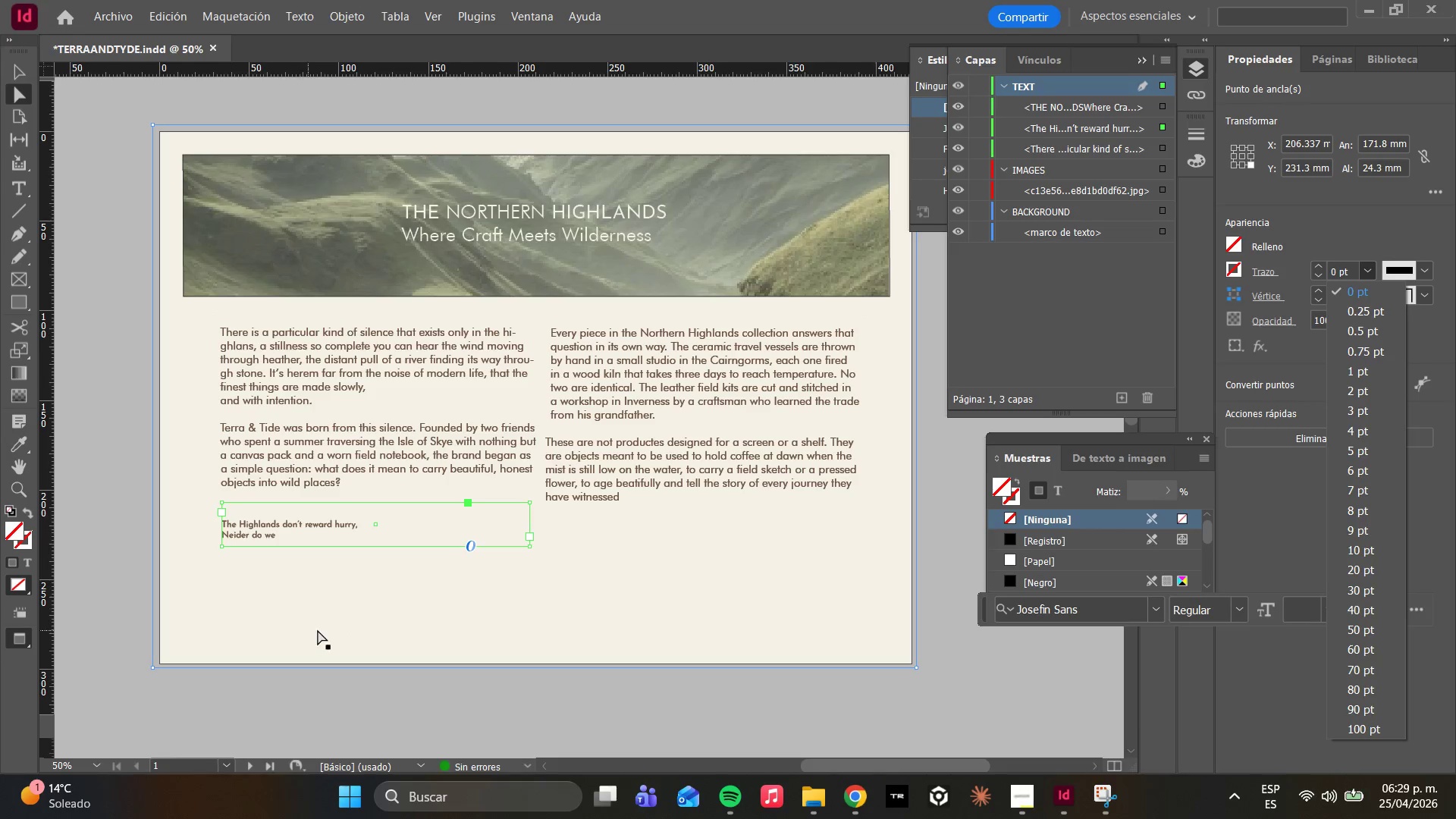 
double_click([331, 525])
 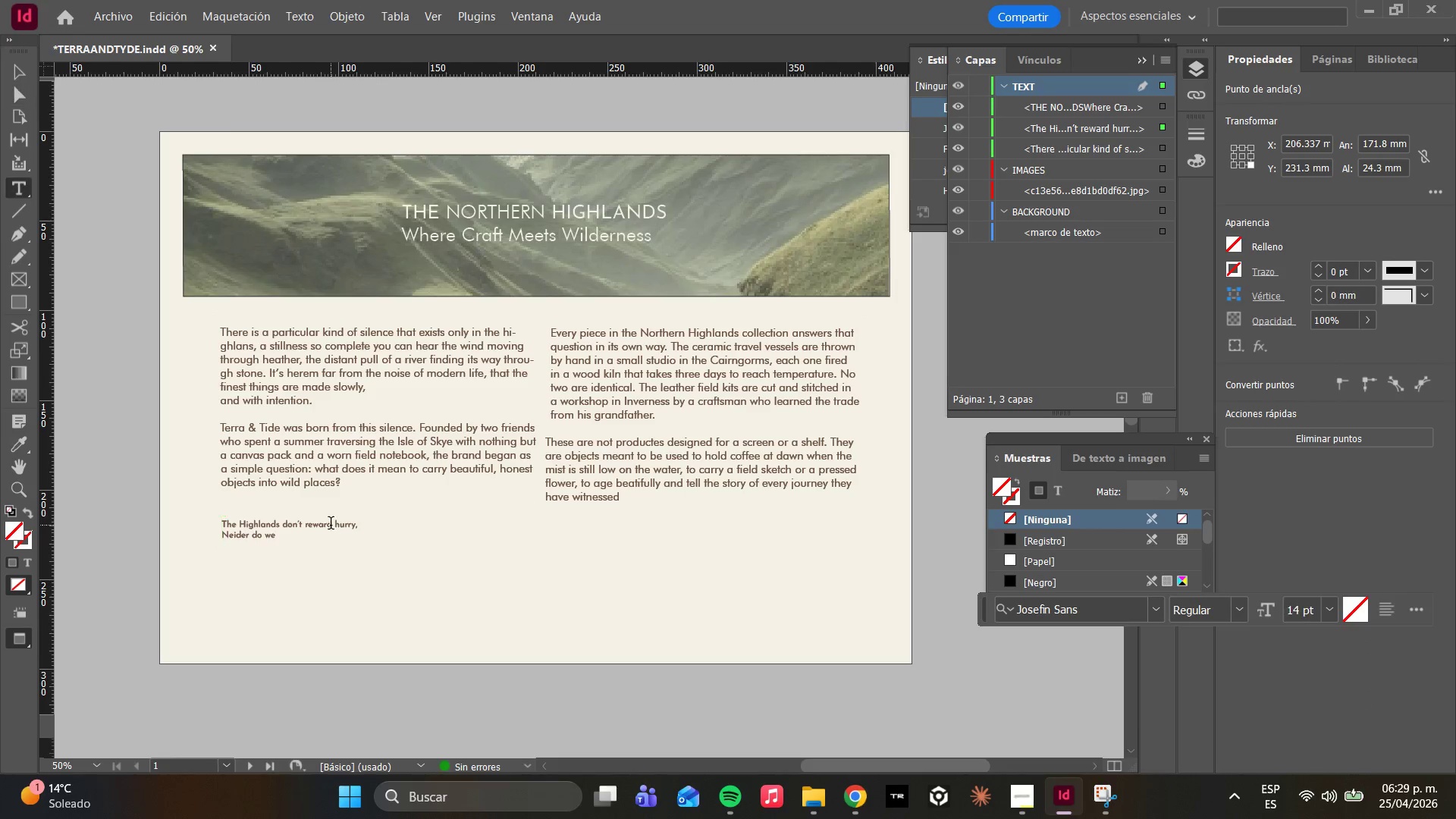 
triple_click([331, 525])
 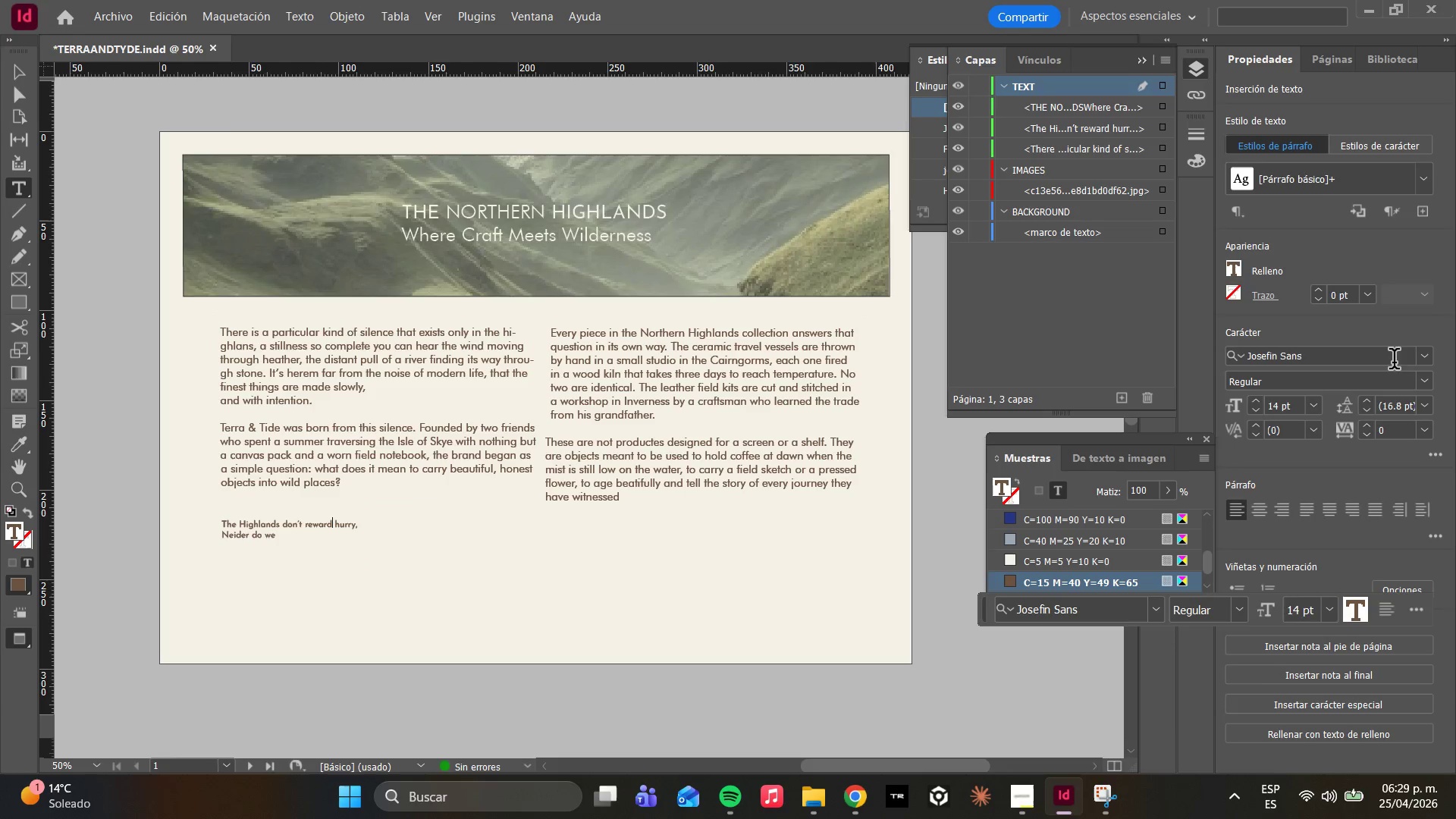 
left_click([1316, 408])
 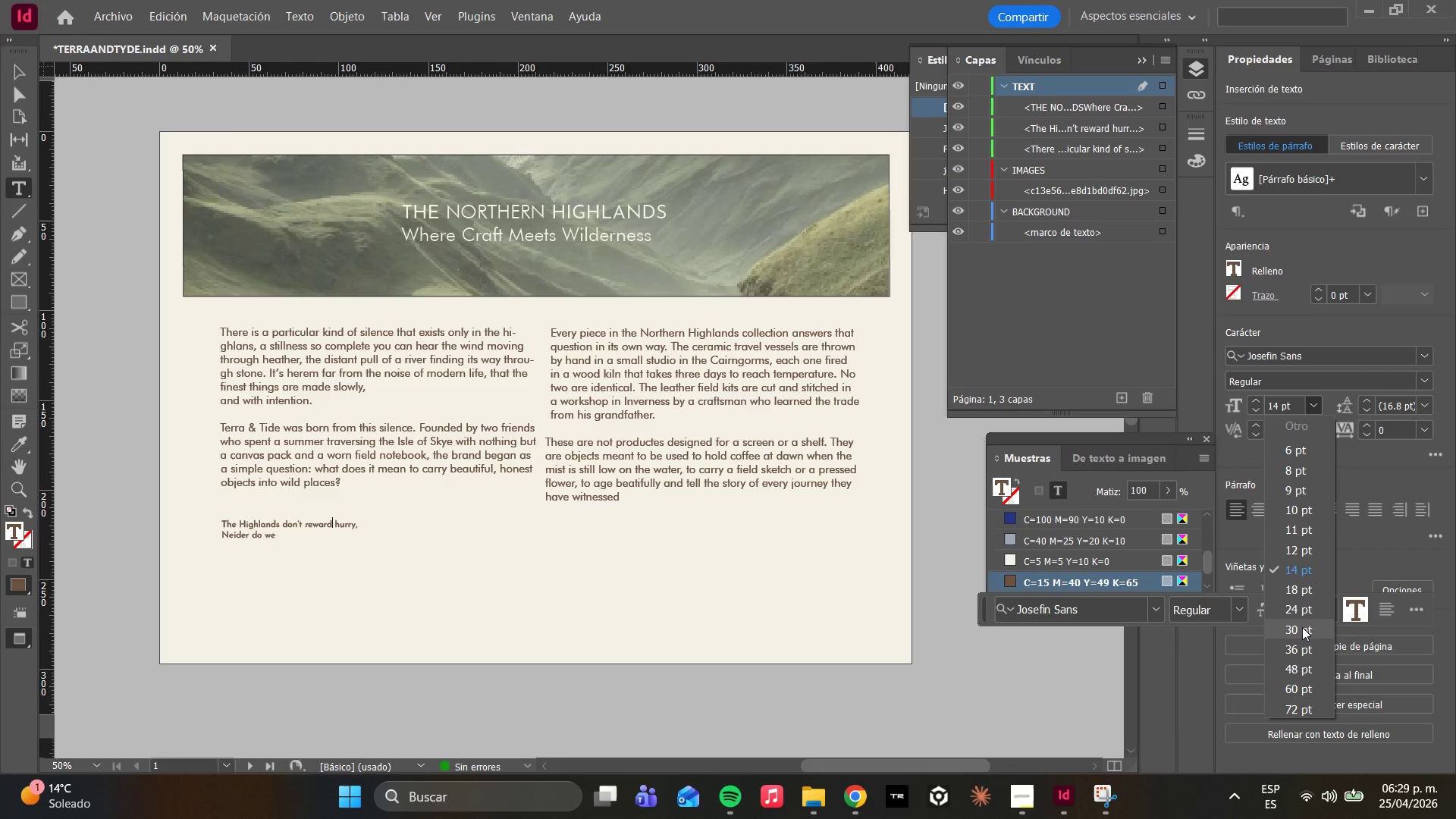 
left_click([1302, 627])
 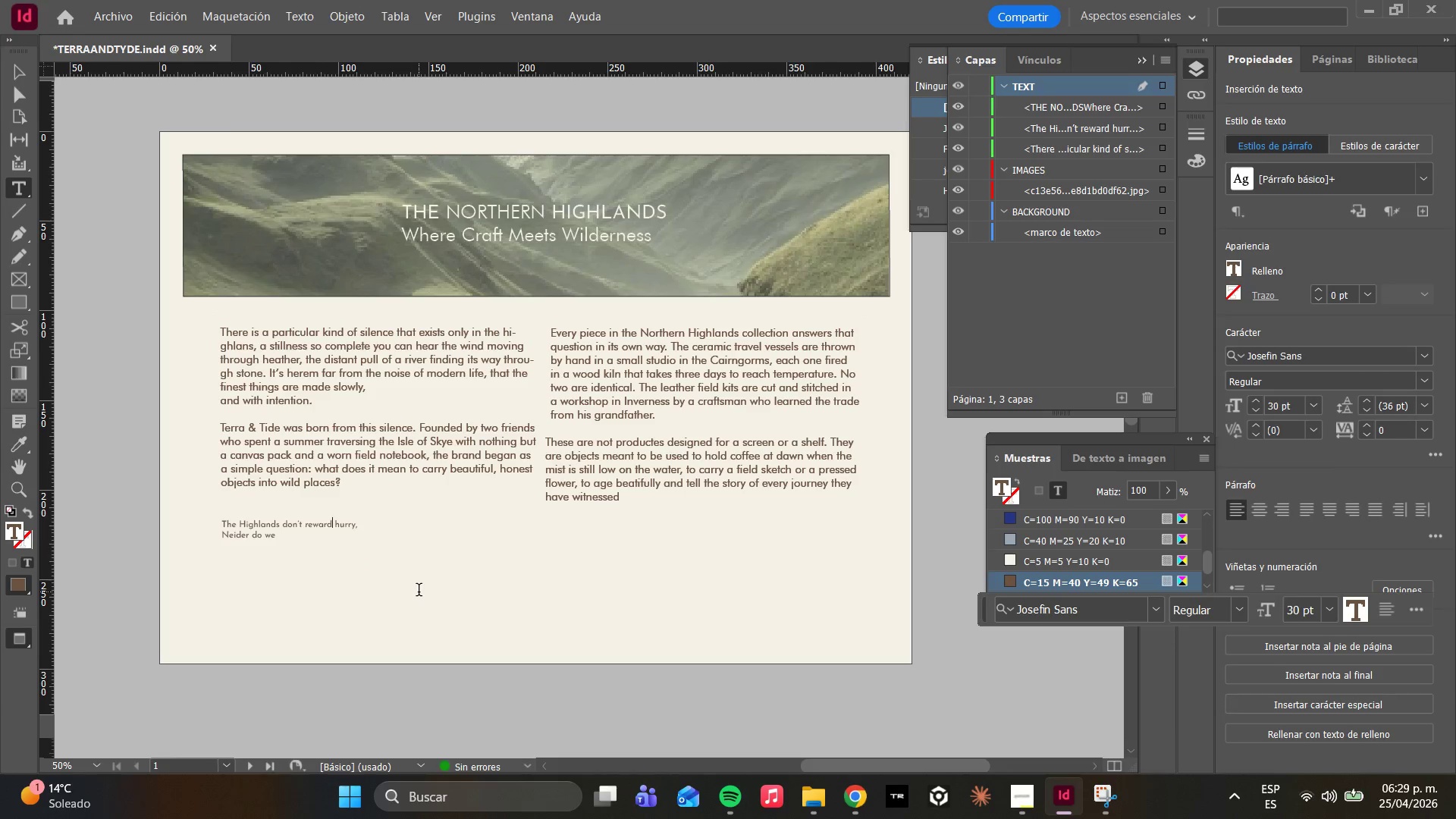 
key(Control+A)
 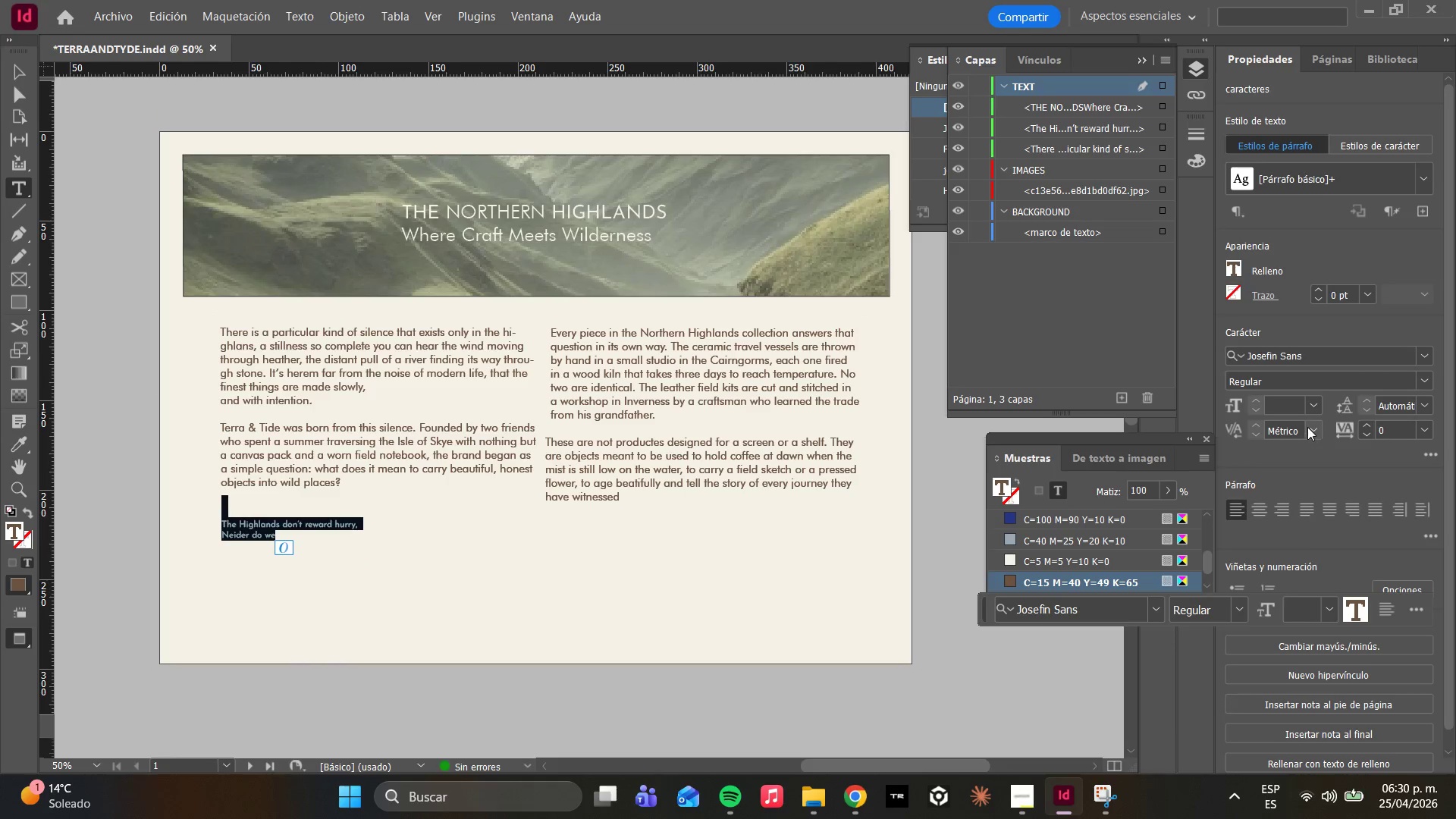 
left_click([1314, 411])
 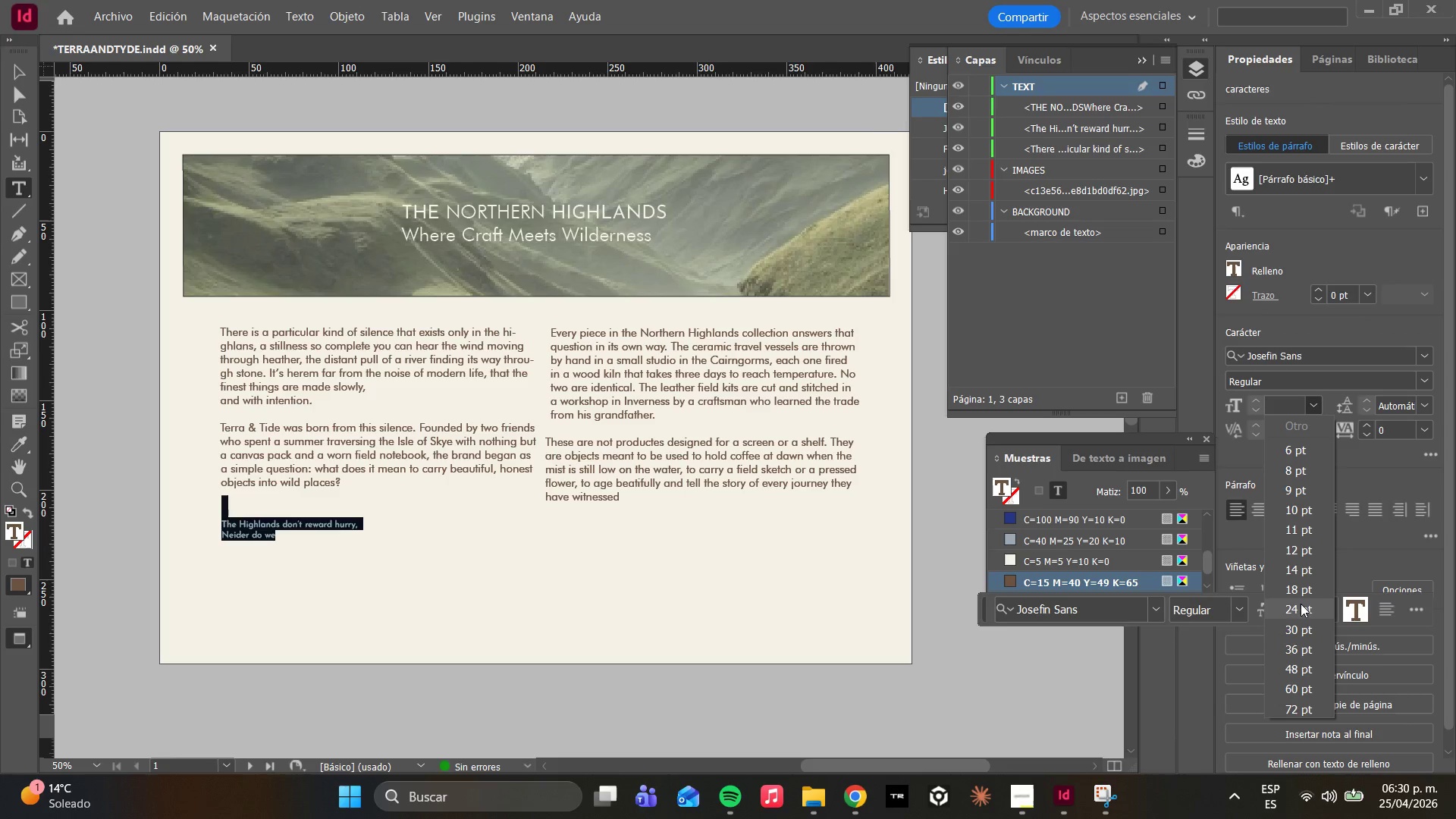 
left_click([1301, 624])
 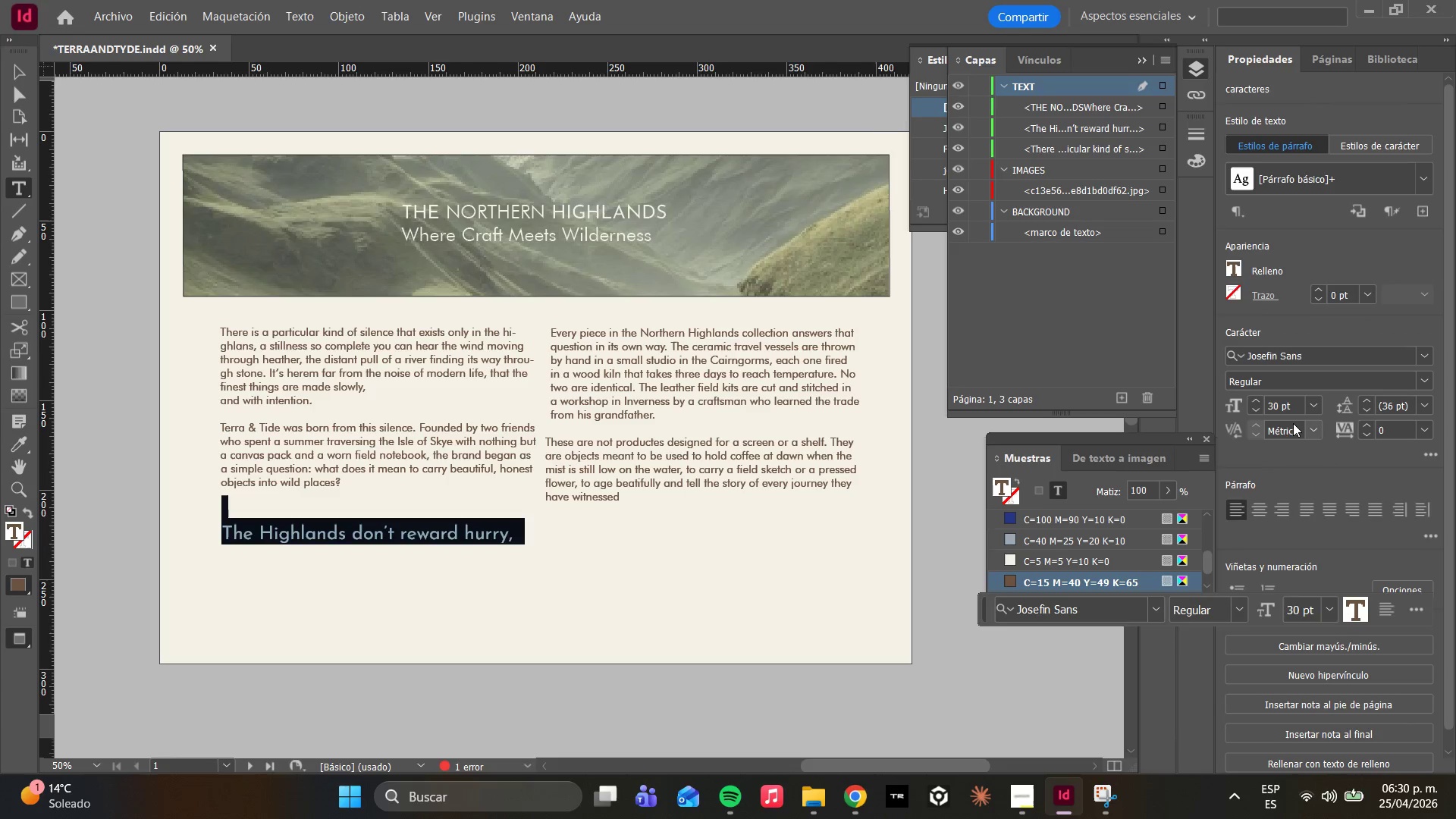 
left_click([1308, 413])
 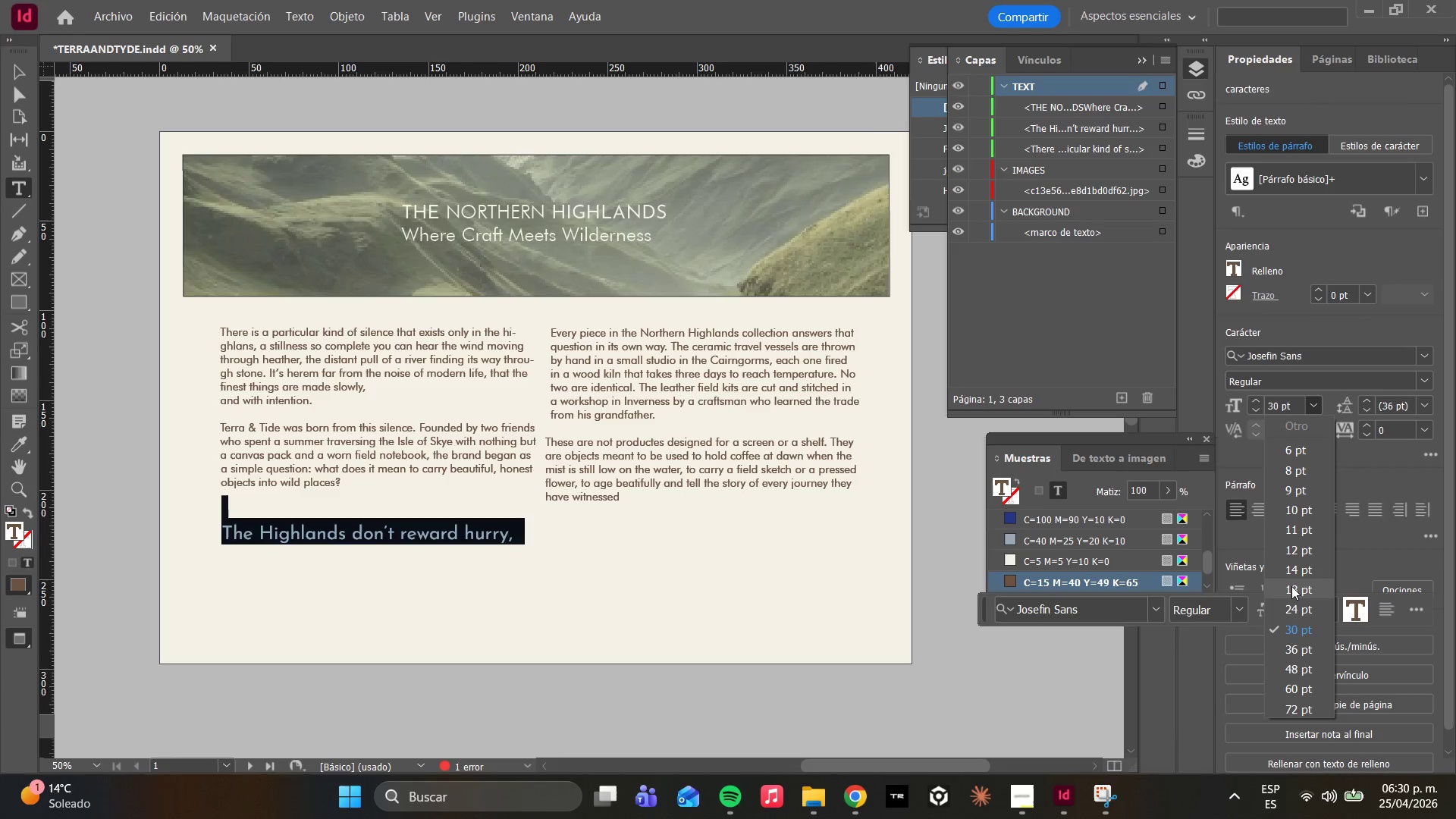 
left_click([1291, 586])
 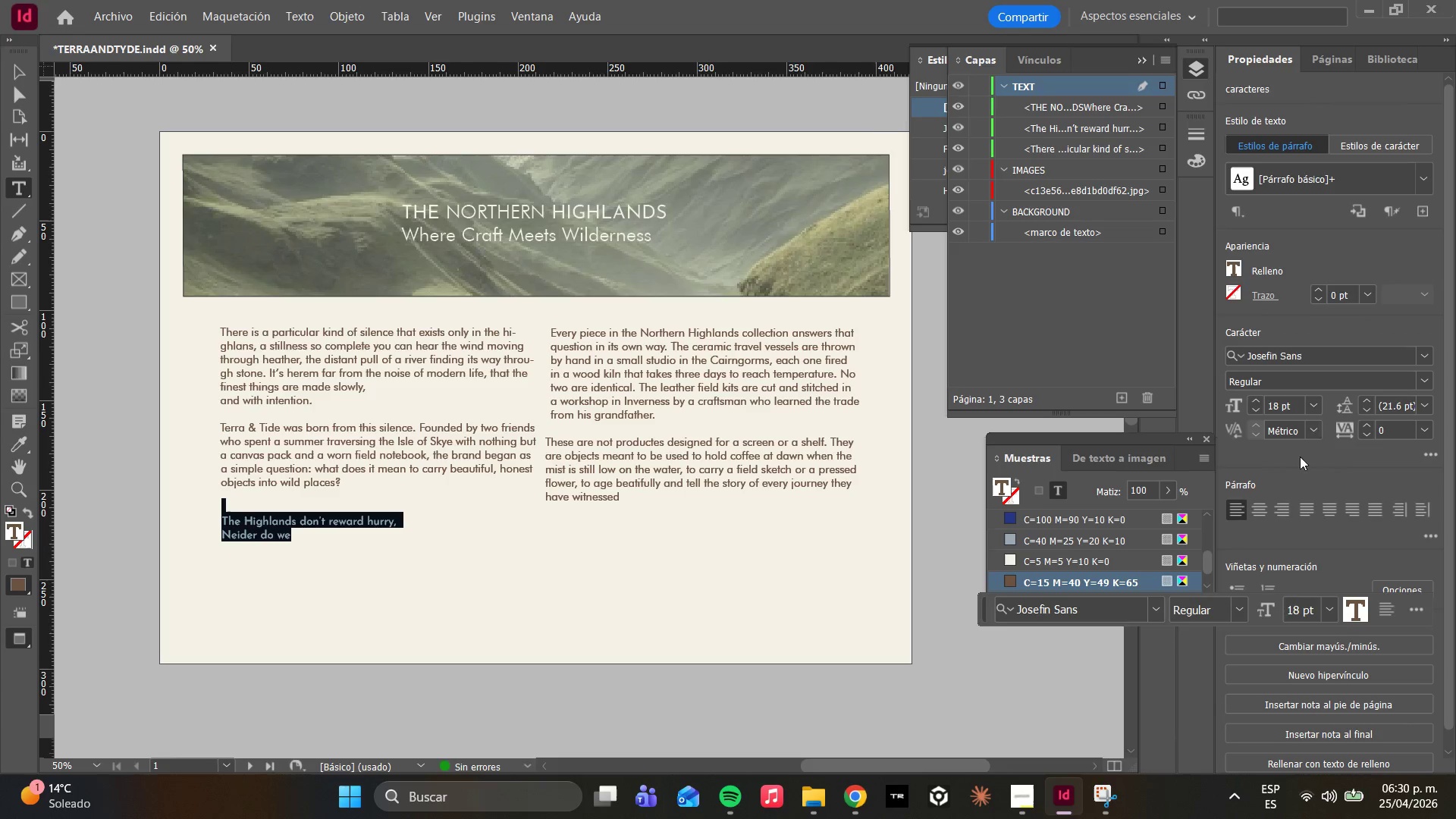 
left_click([1311, 408])
 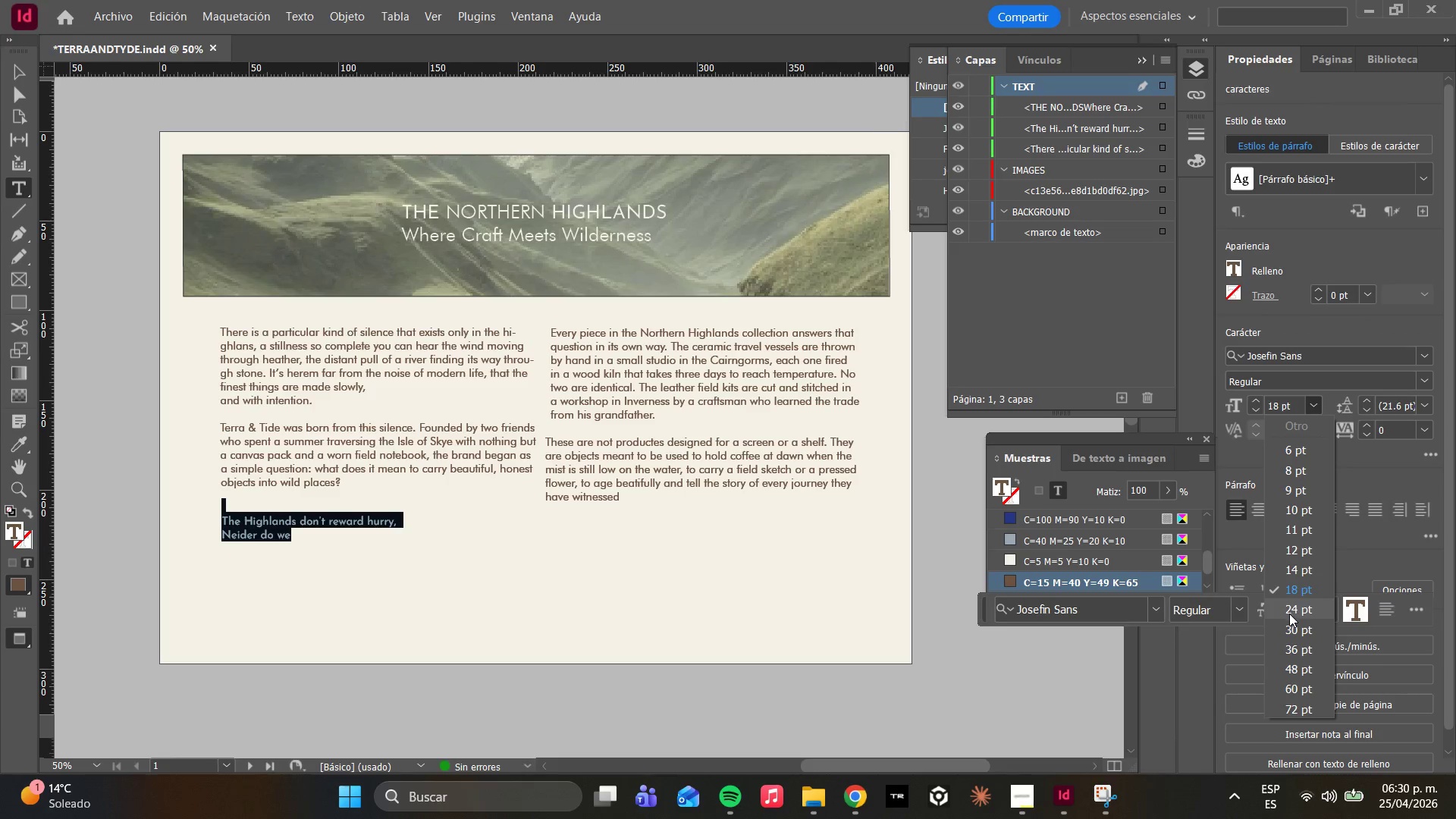 
left_click([1289, 610])
 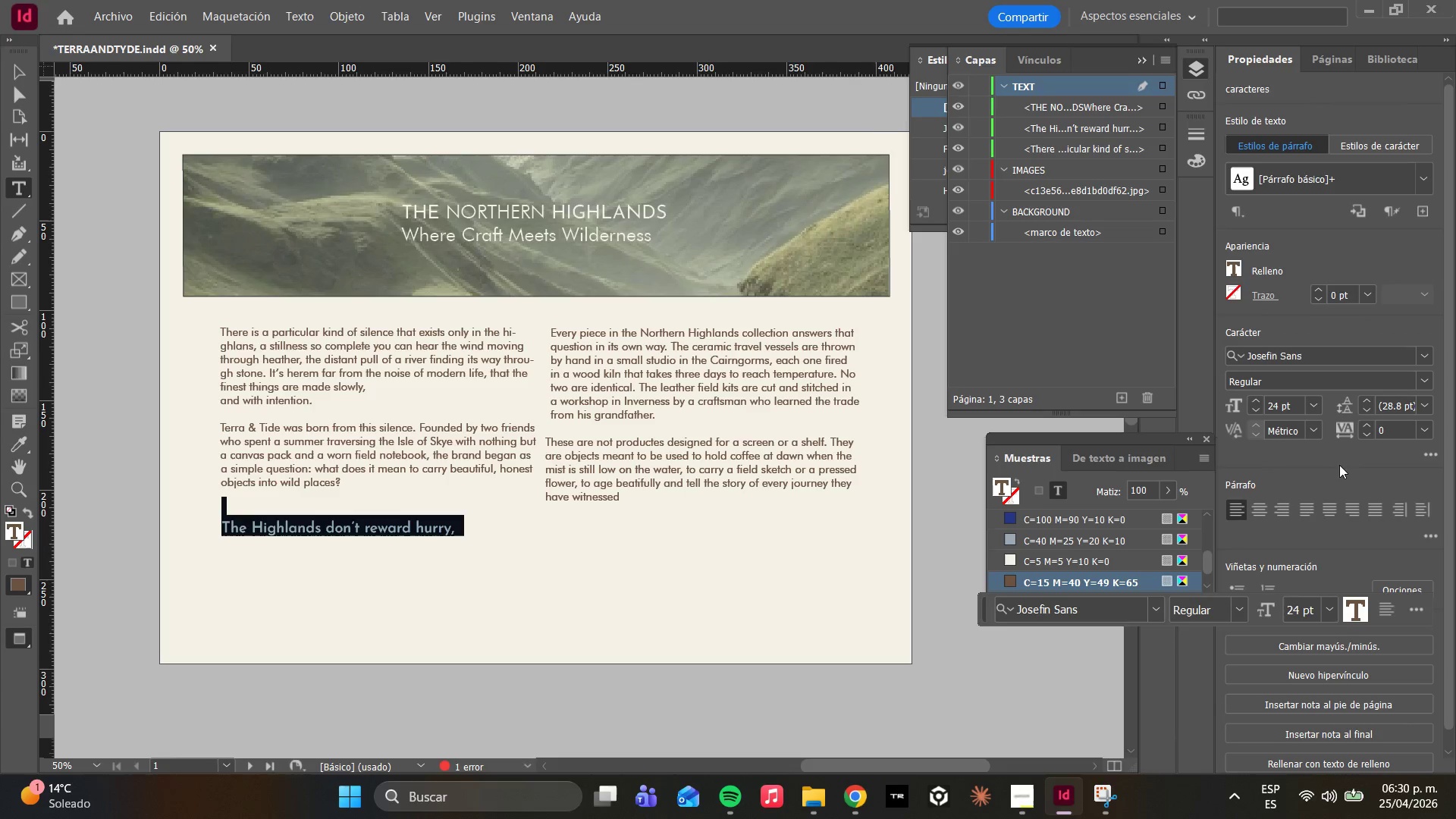 
left_click([1316, 408])
 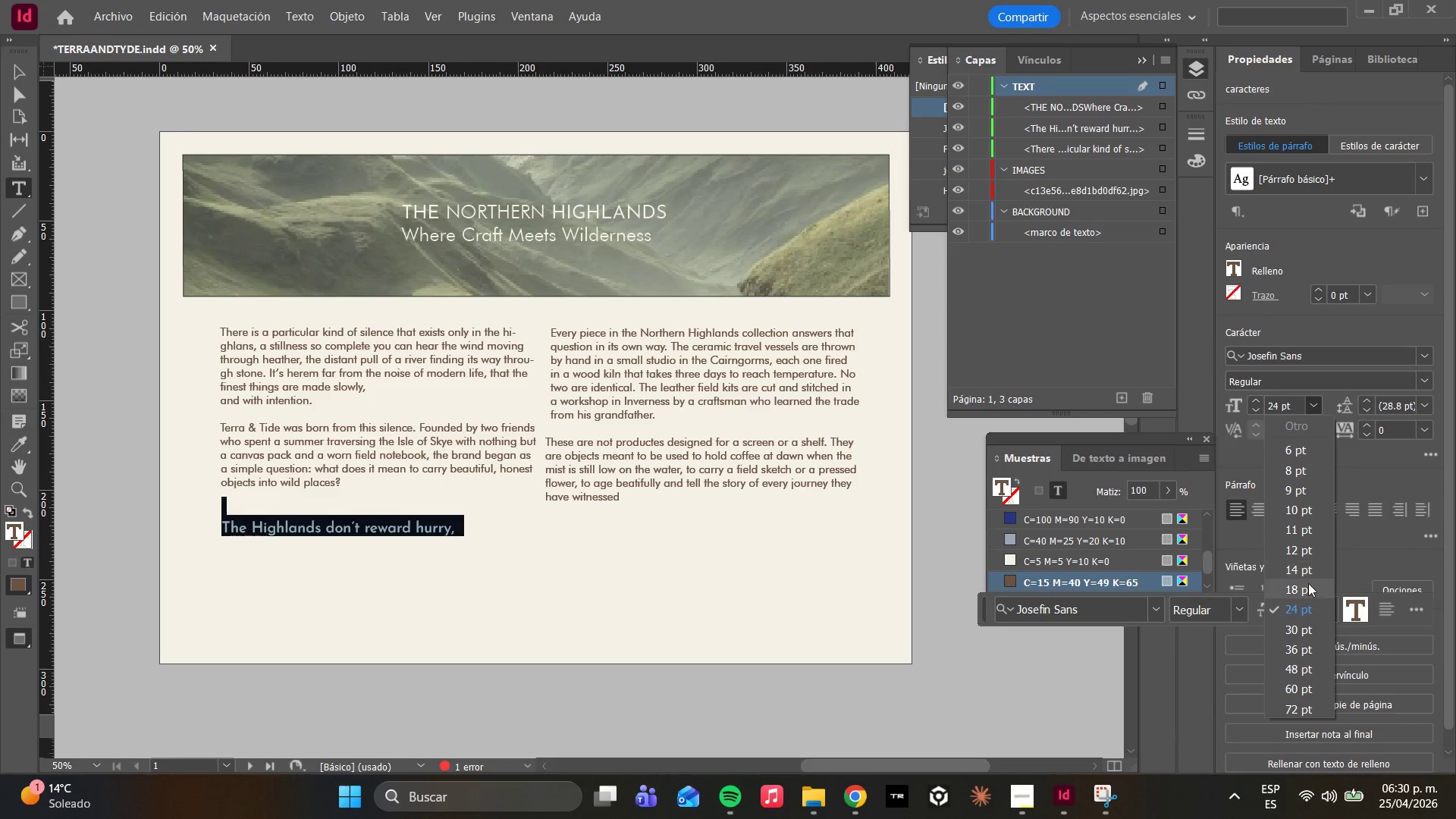 
left_click([1304, 588])
 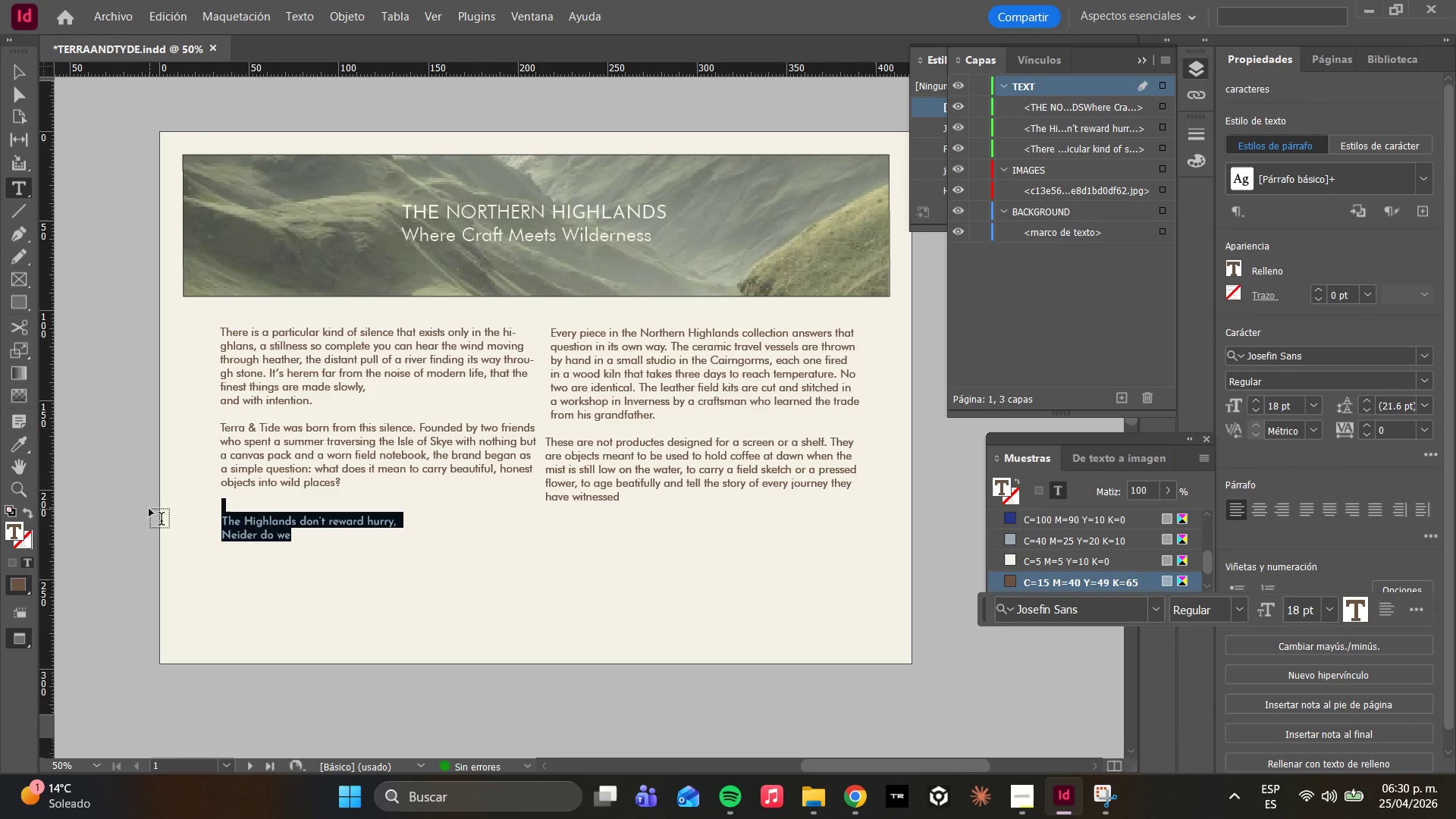 
left_click([466, 450])
 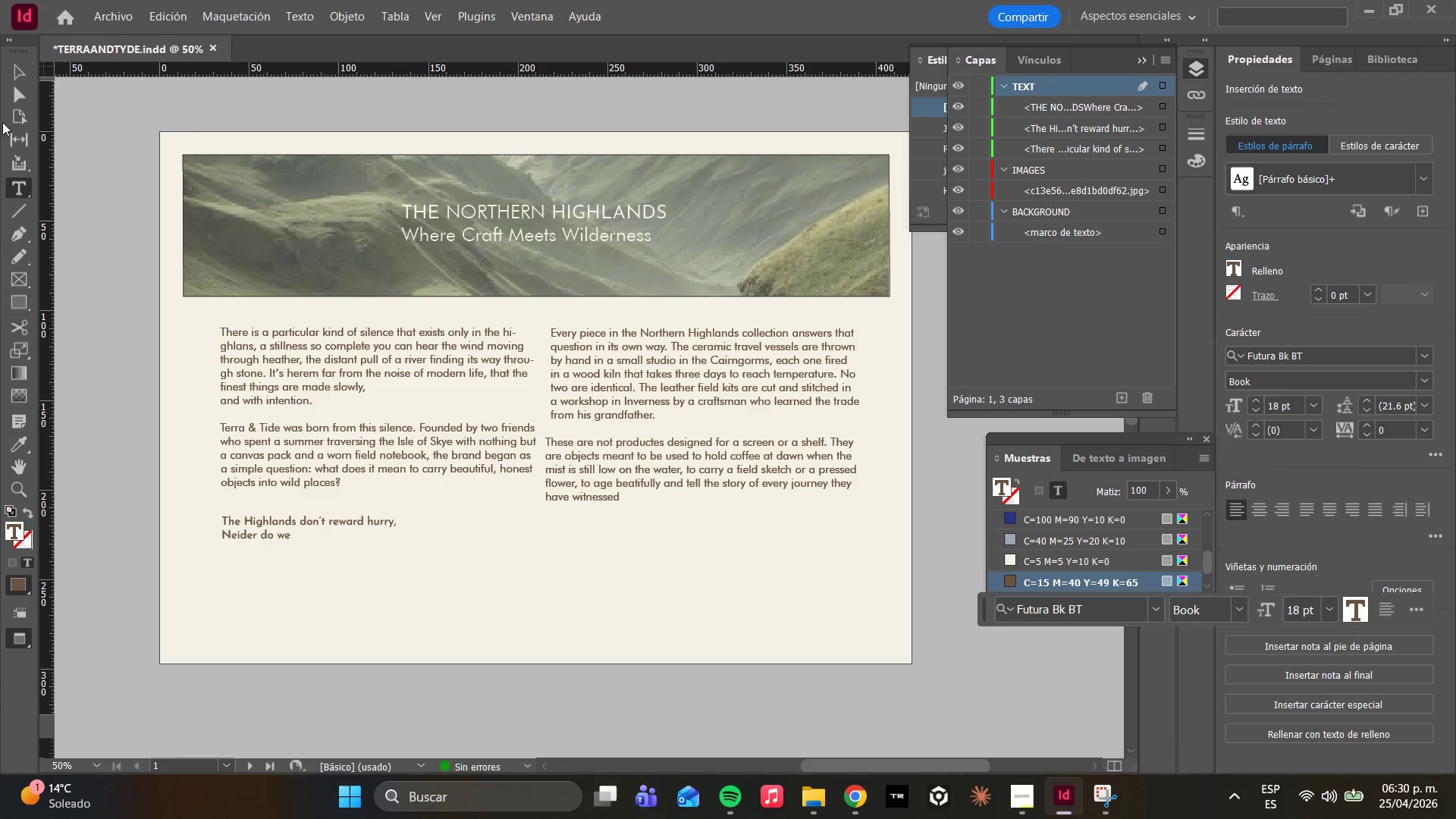 
left_click([22, 92])
 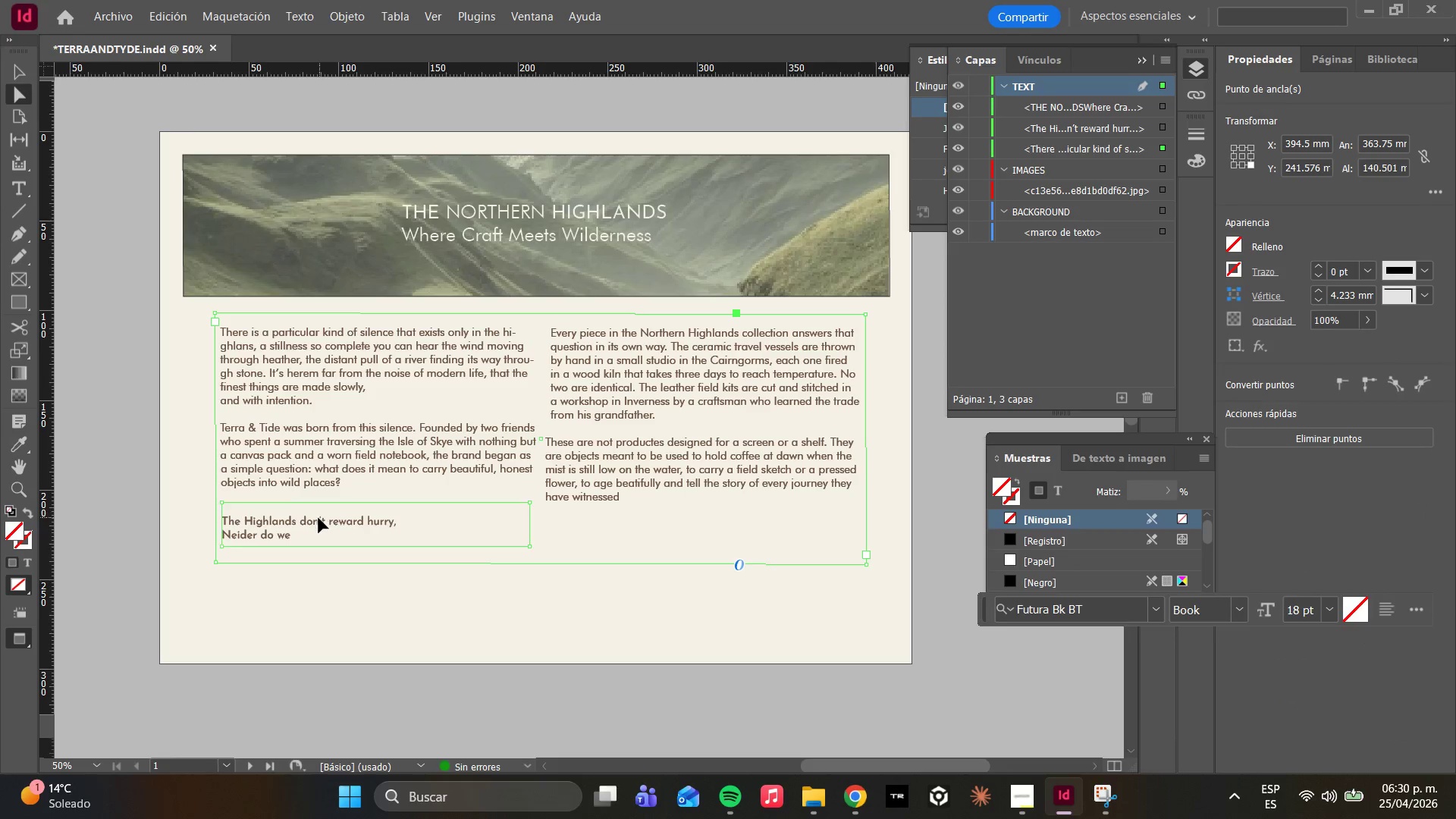 
left_click([317, 518])
 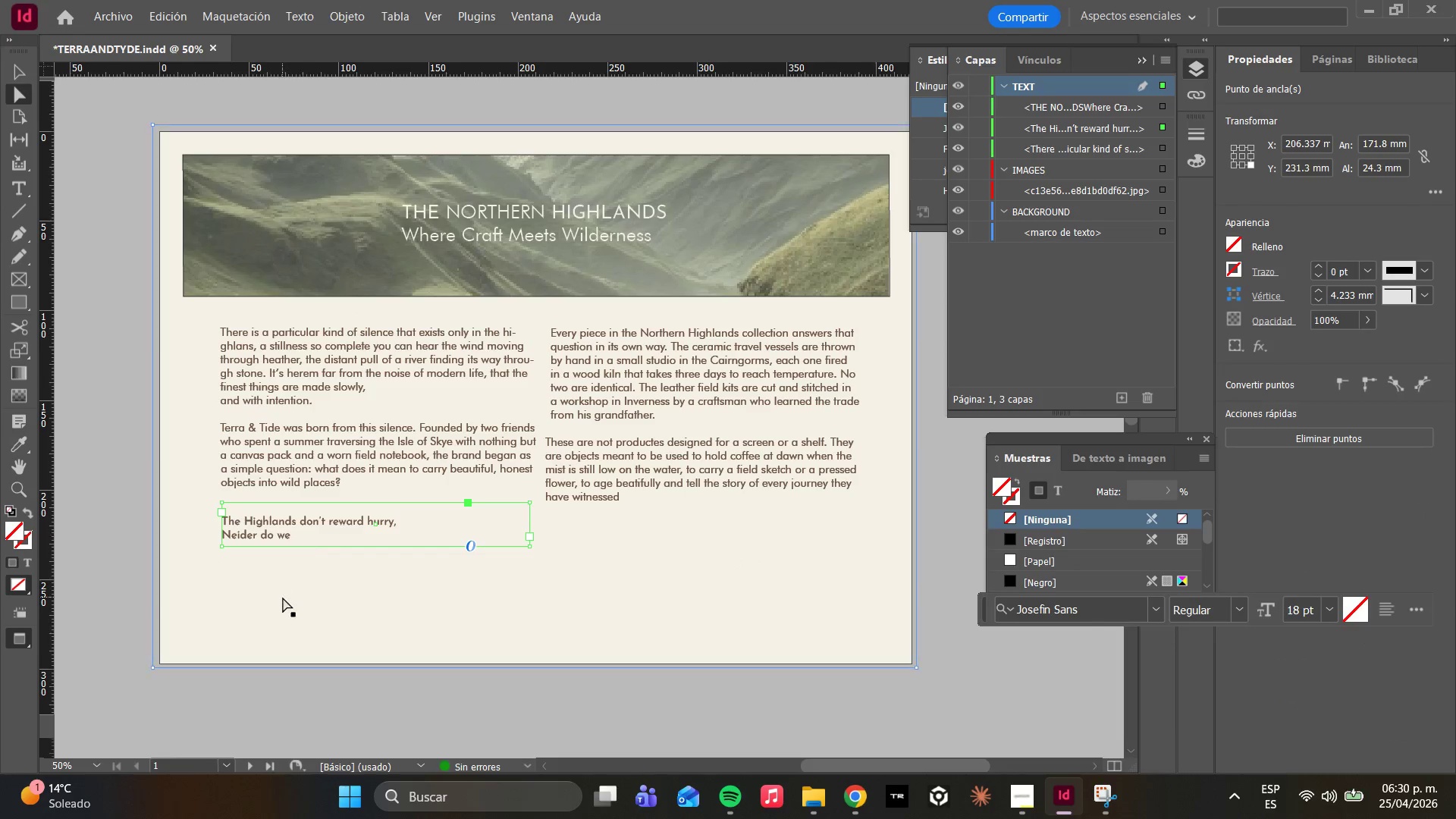 
left_click([283, 598])
 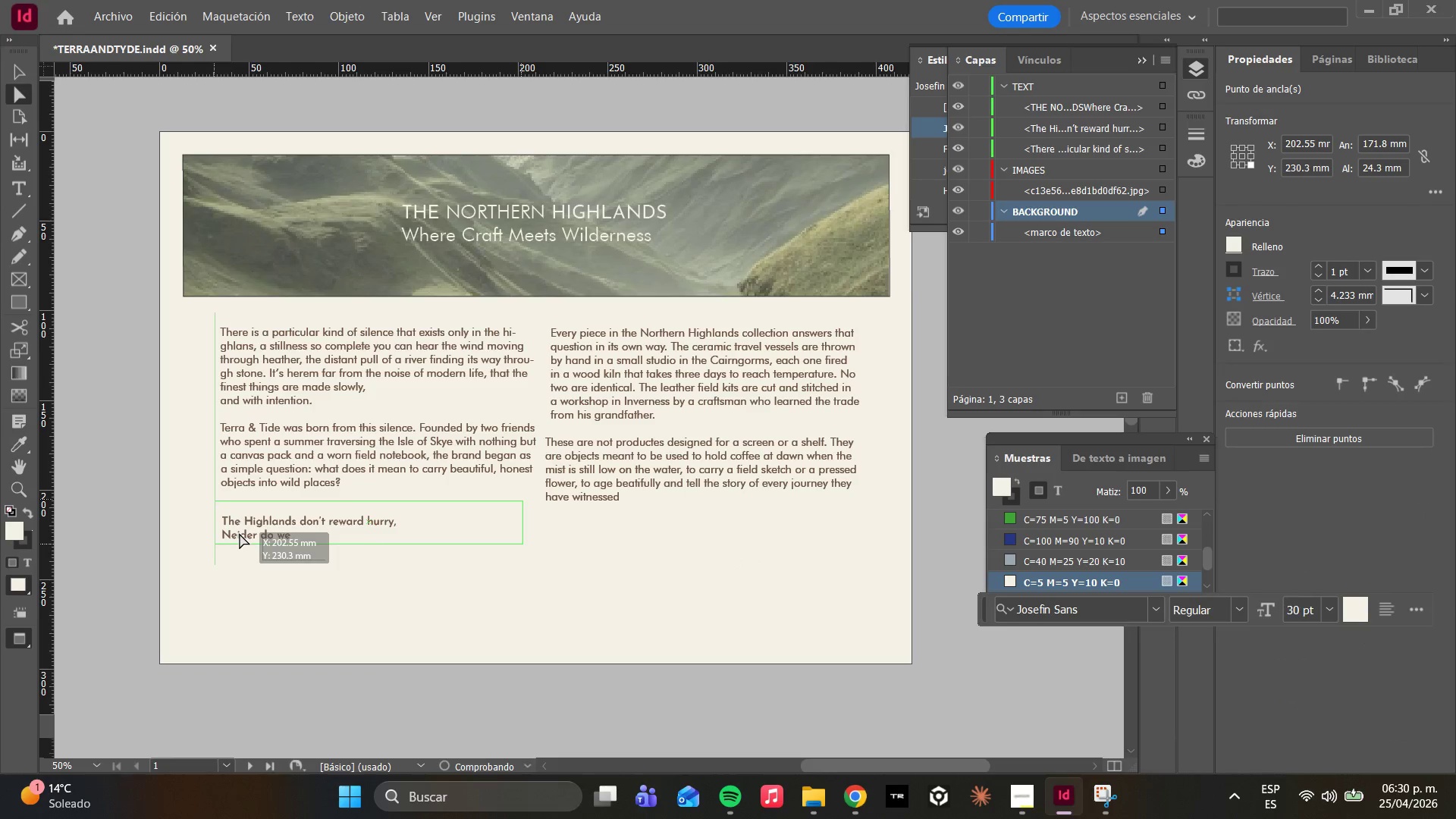 
wait(6.61)
 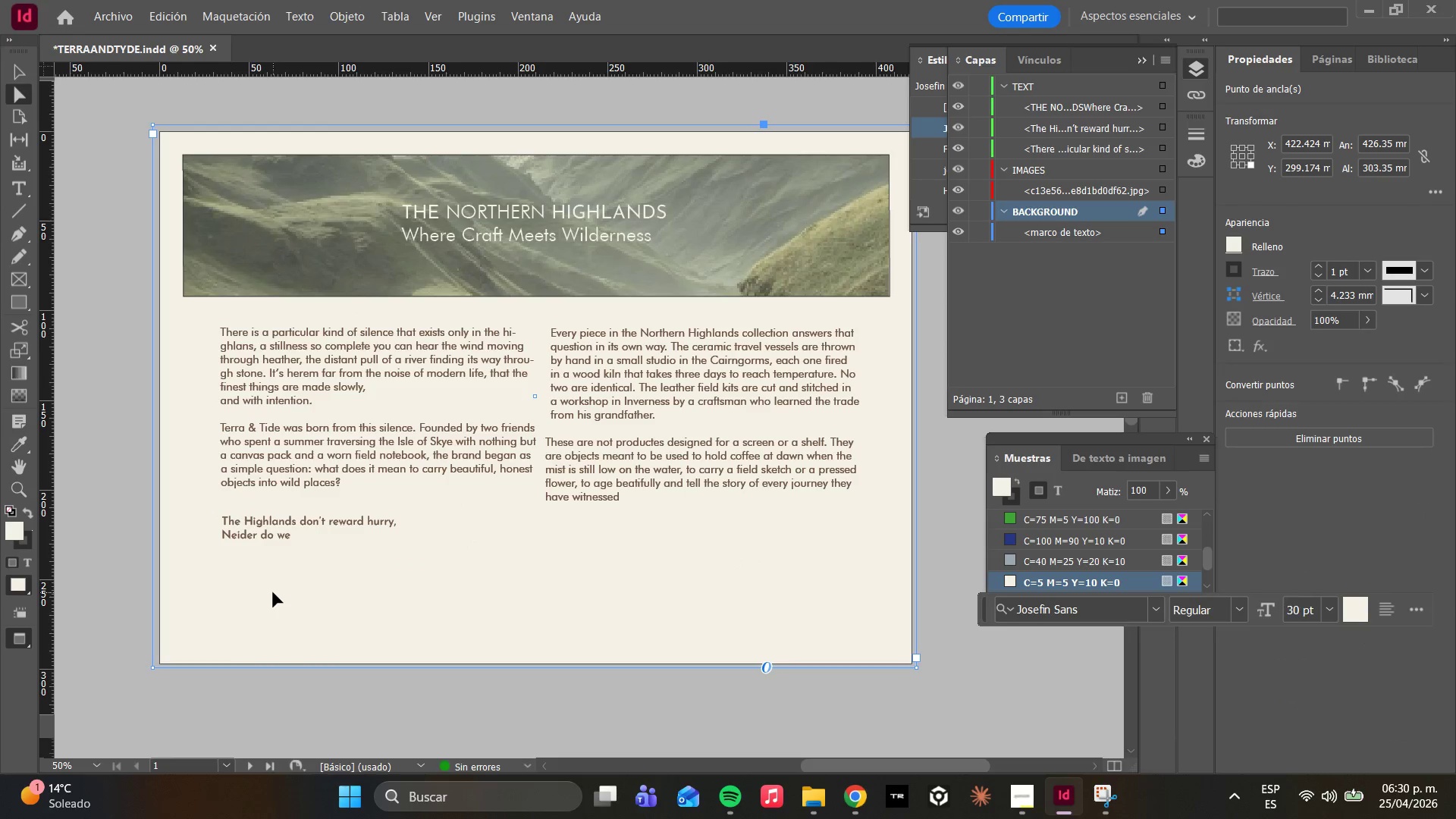 
left_click([229, 601])
 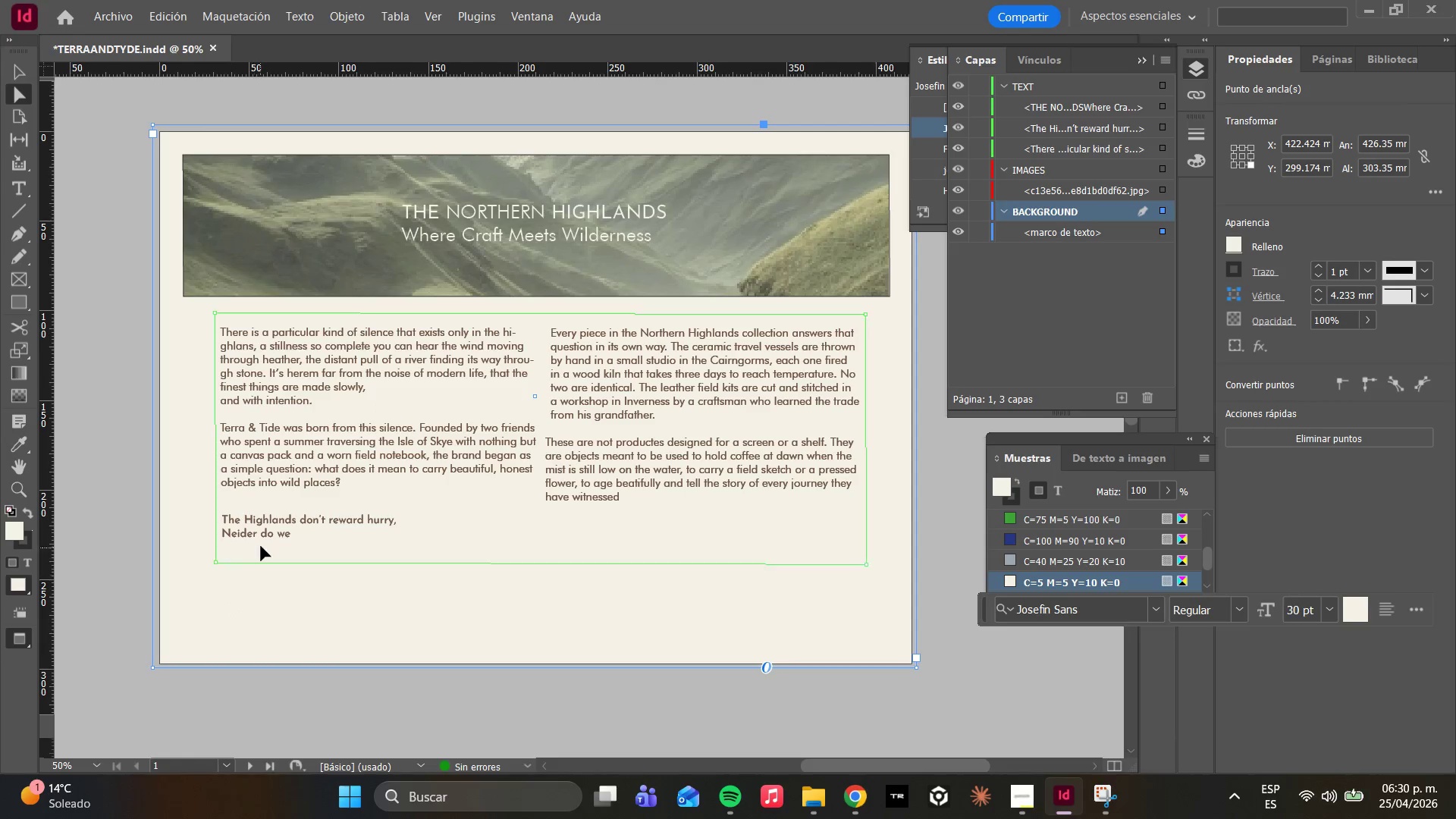 
left_click([268, 532])
 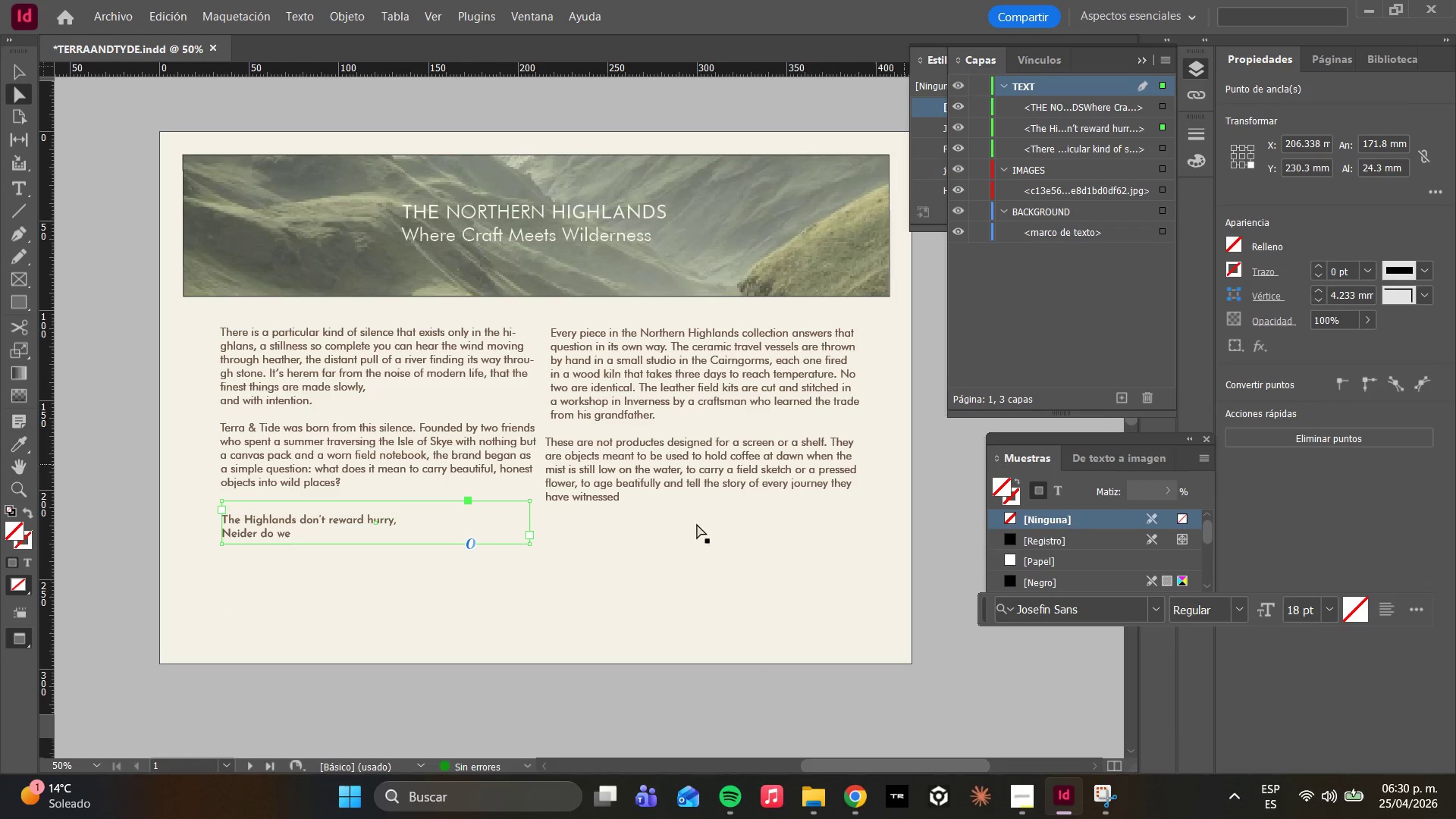 
double_click([404, 528])
 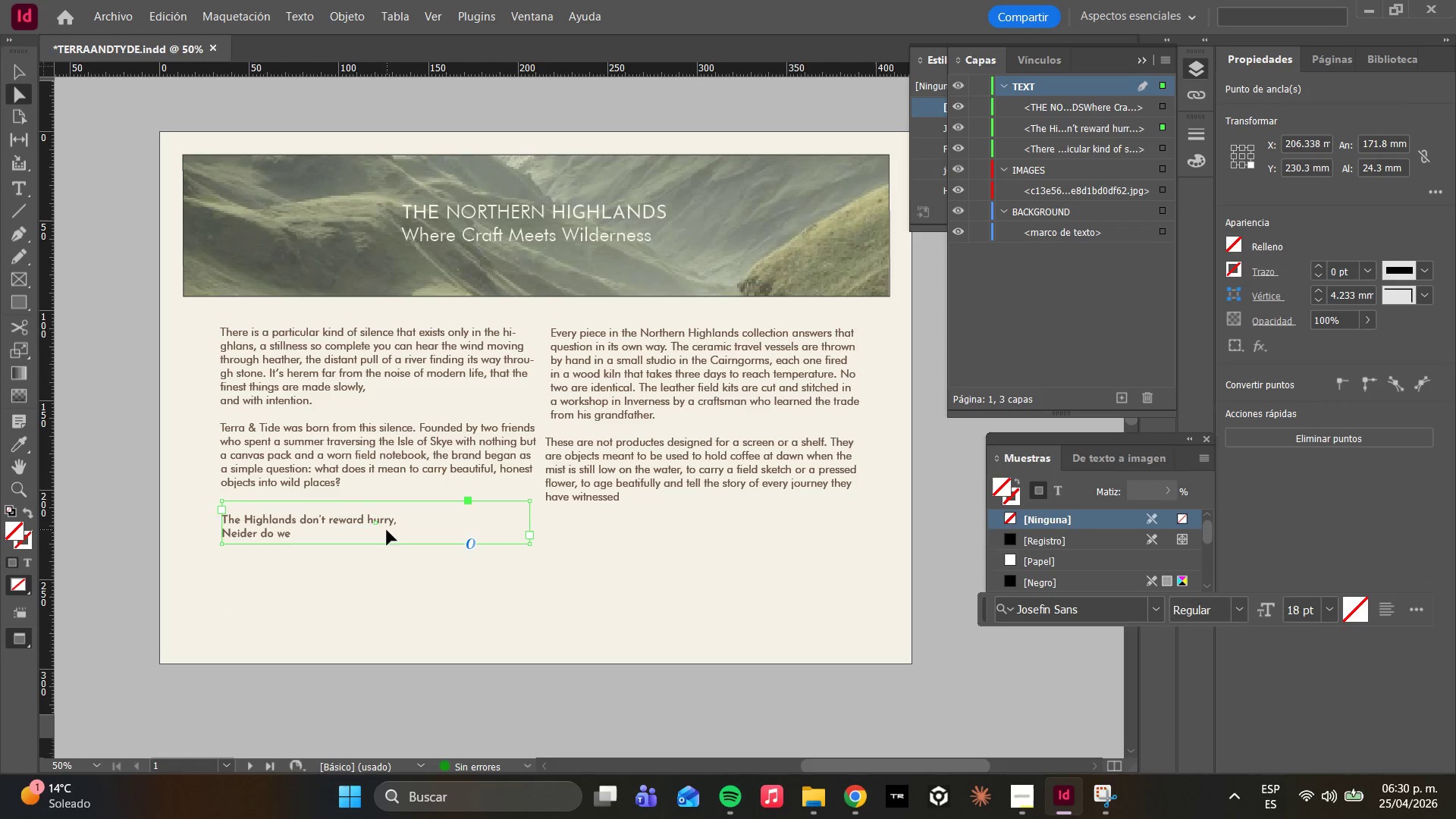 
triple_click([384, 530])
 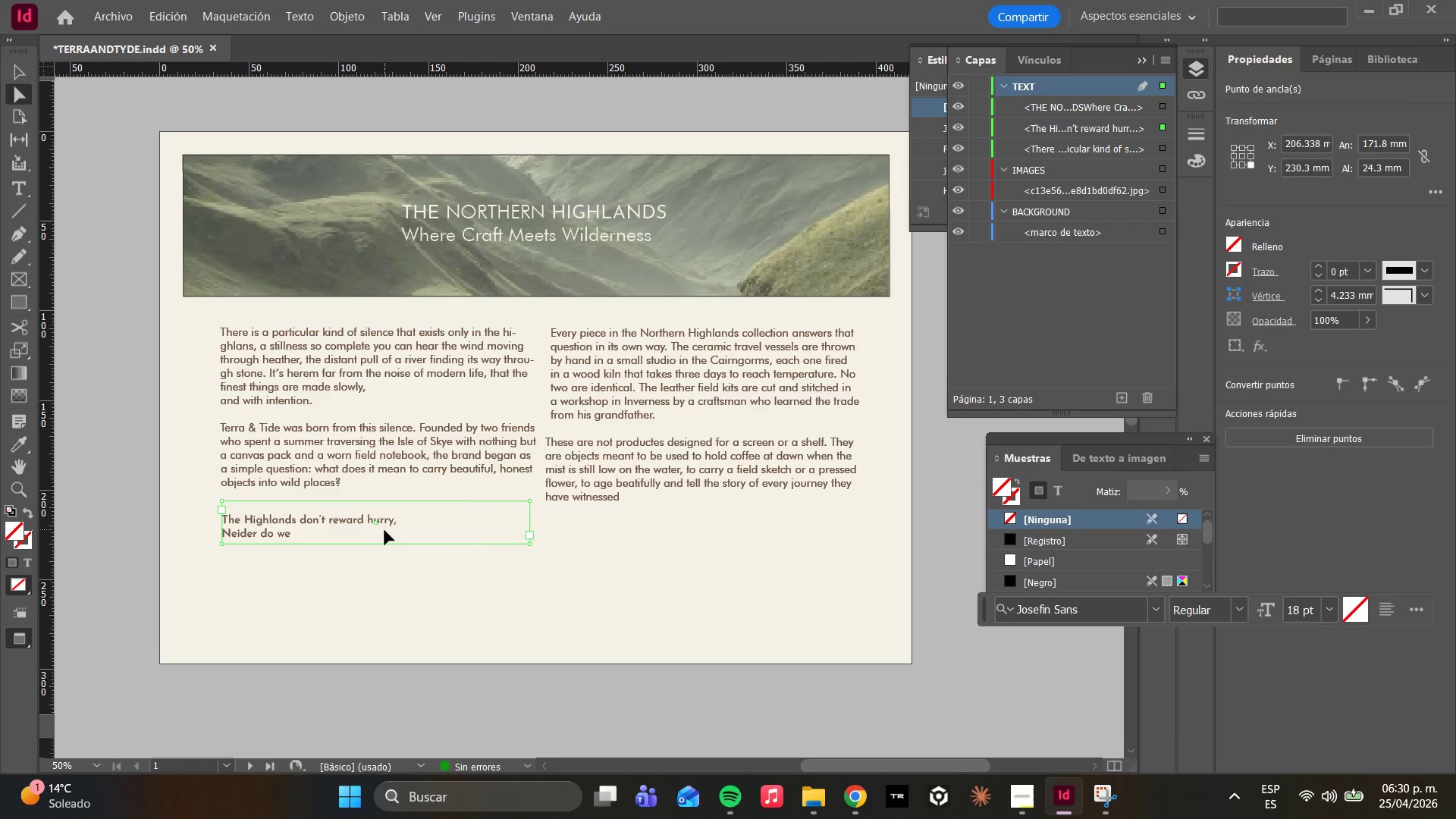 
triple_click([384, 530])
 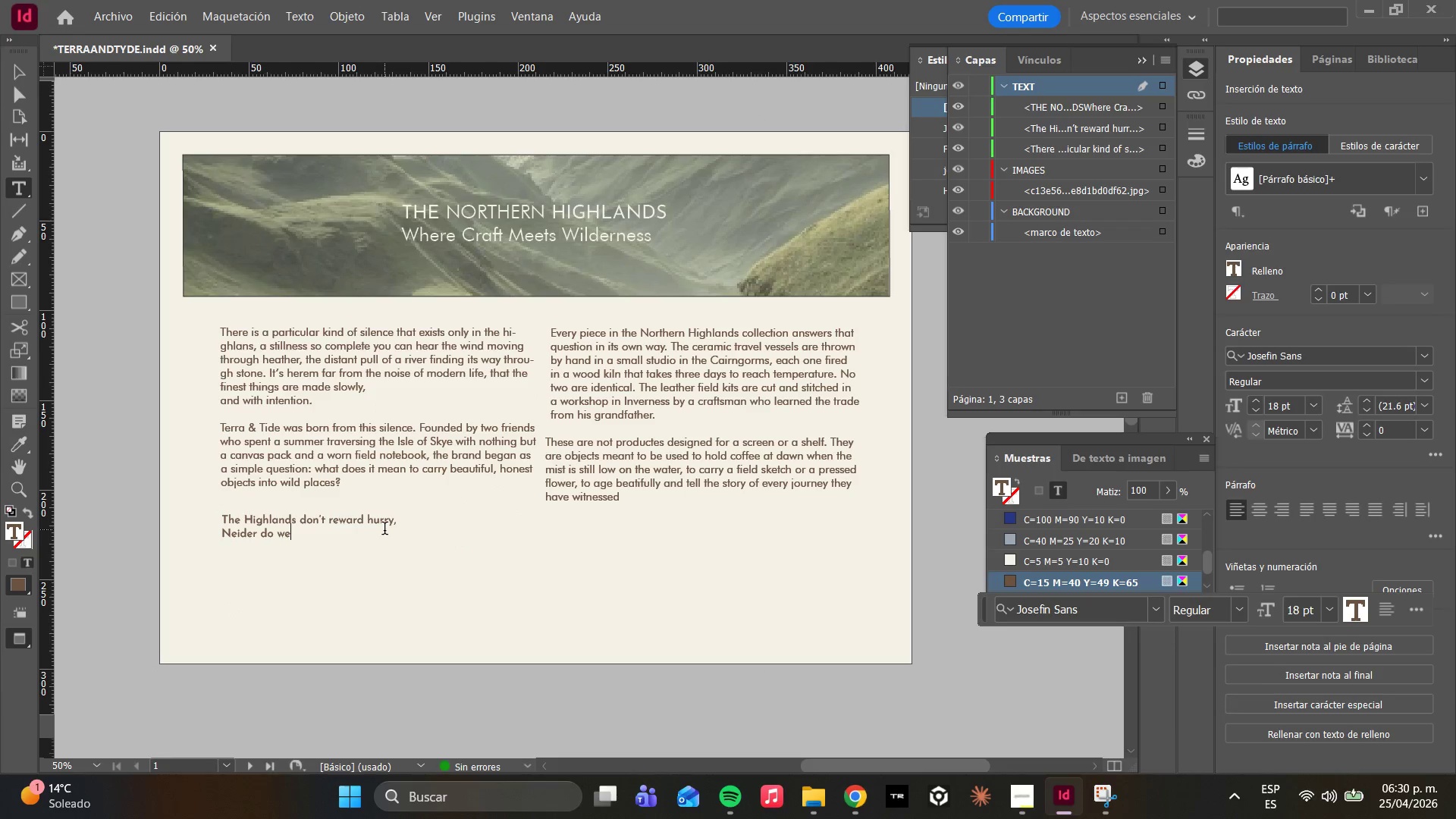 
key(Control+ControlLeft)
 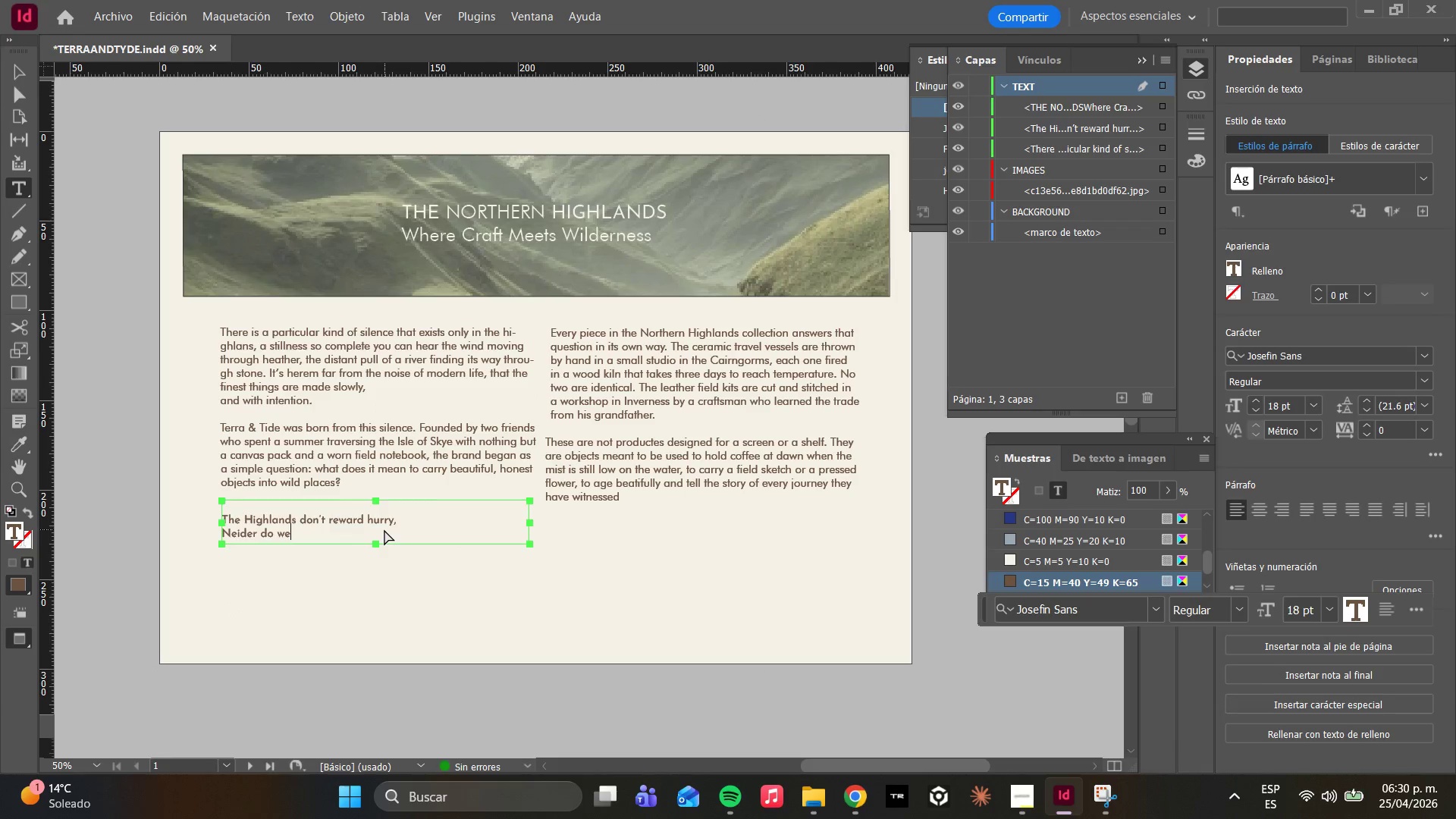 
key(Control+A)
 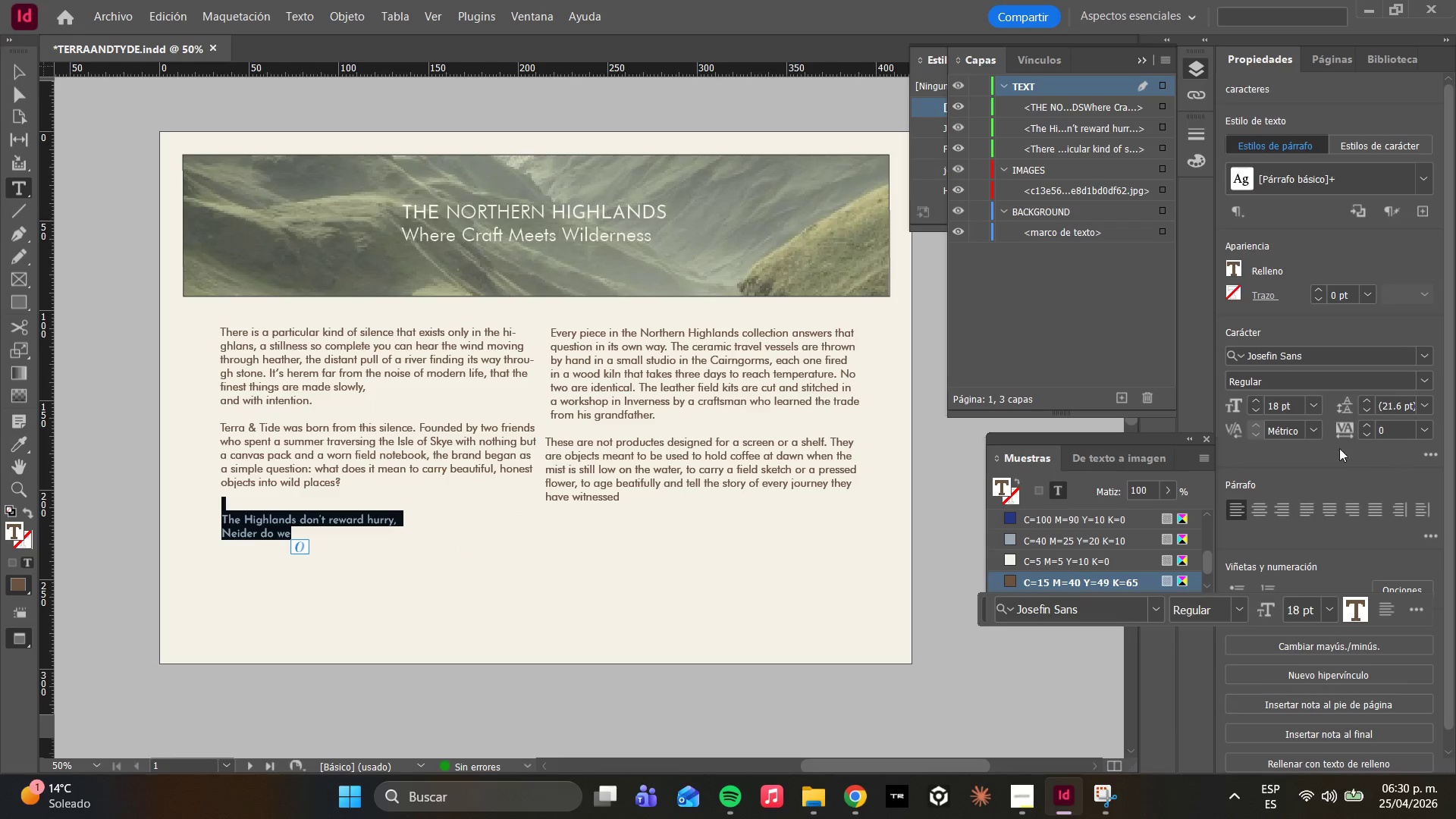 
left_click([1311, 406])
 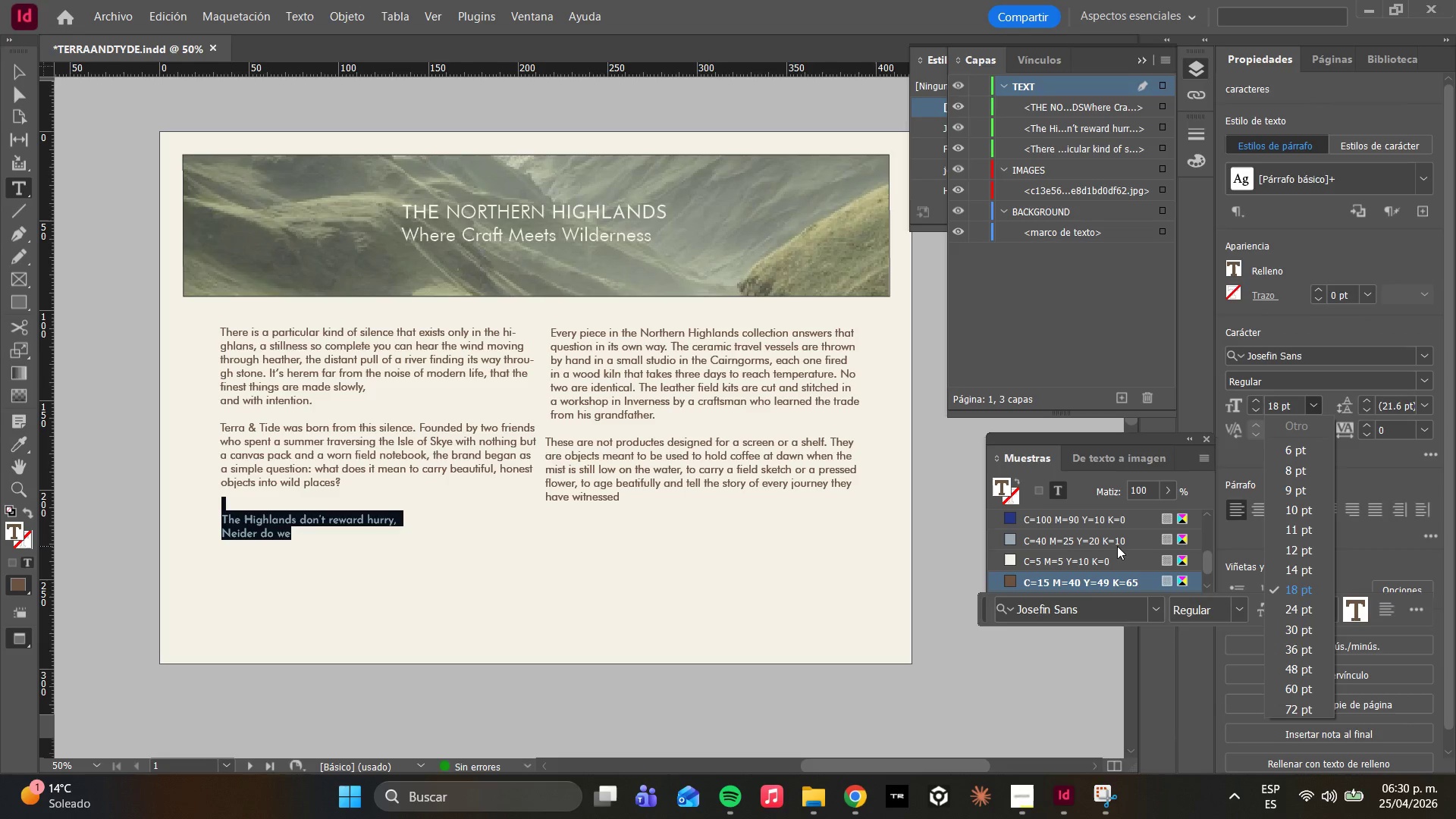 
key(2)
 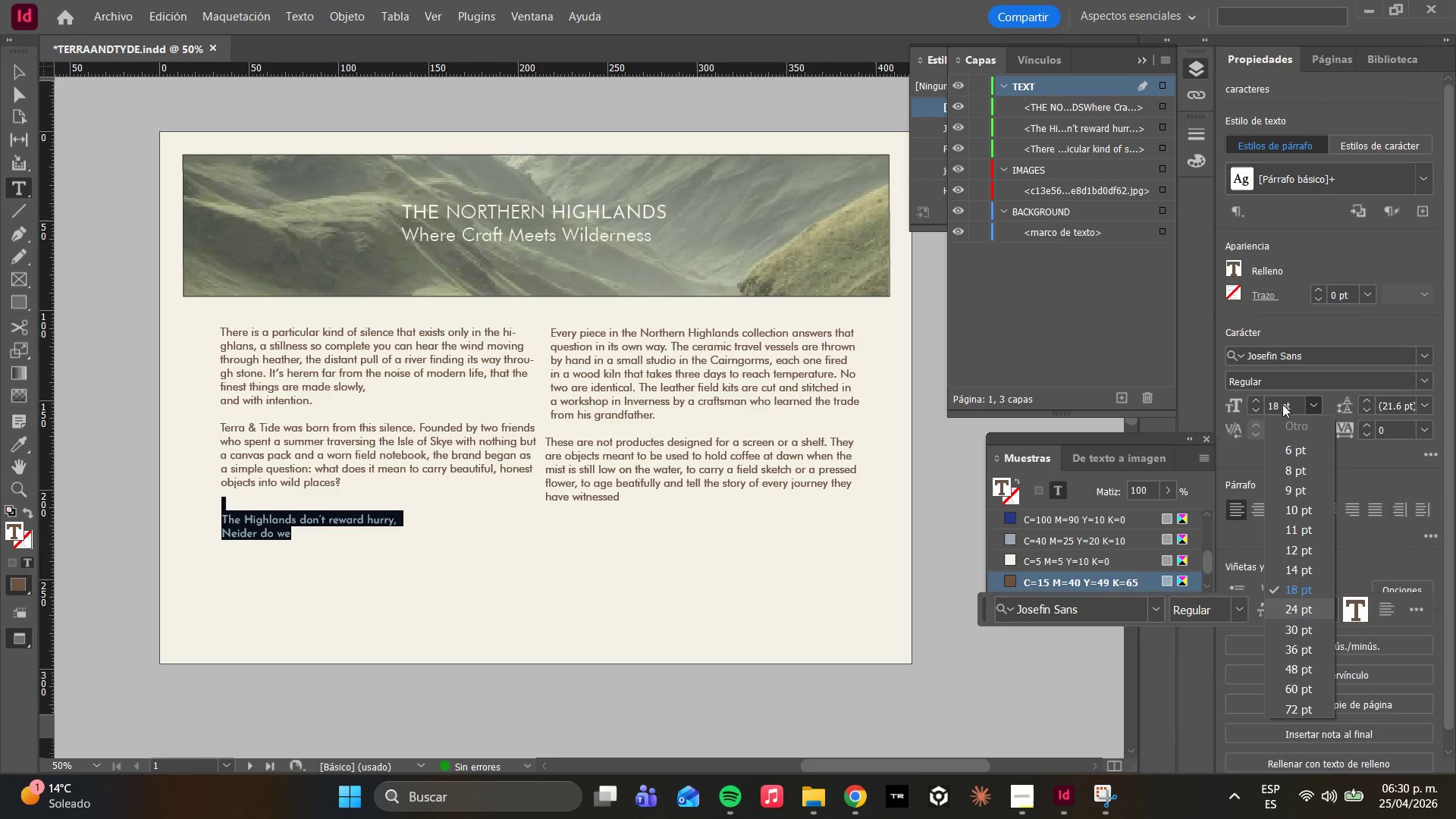 
double_click([1292, 403])
 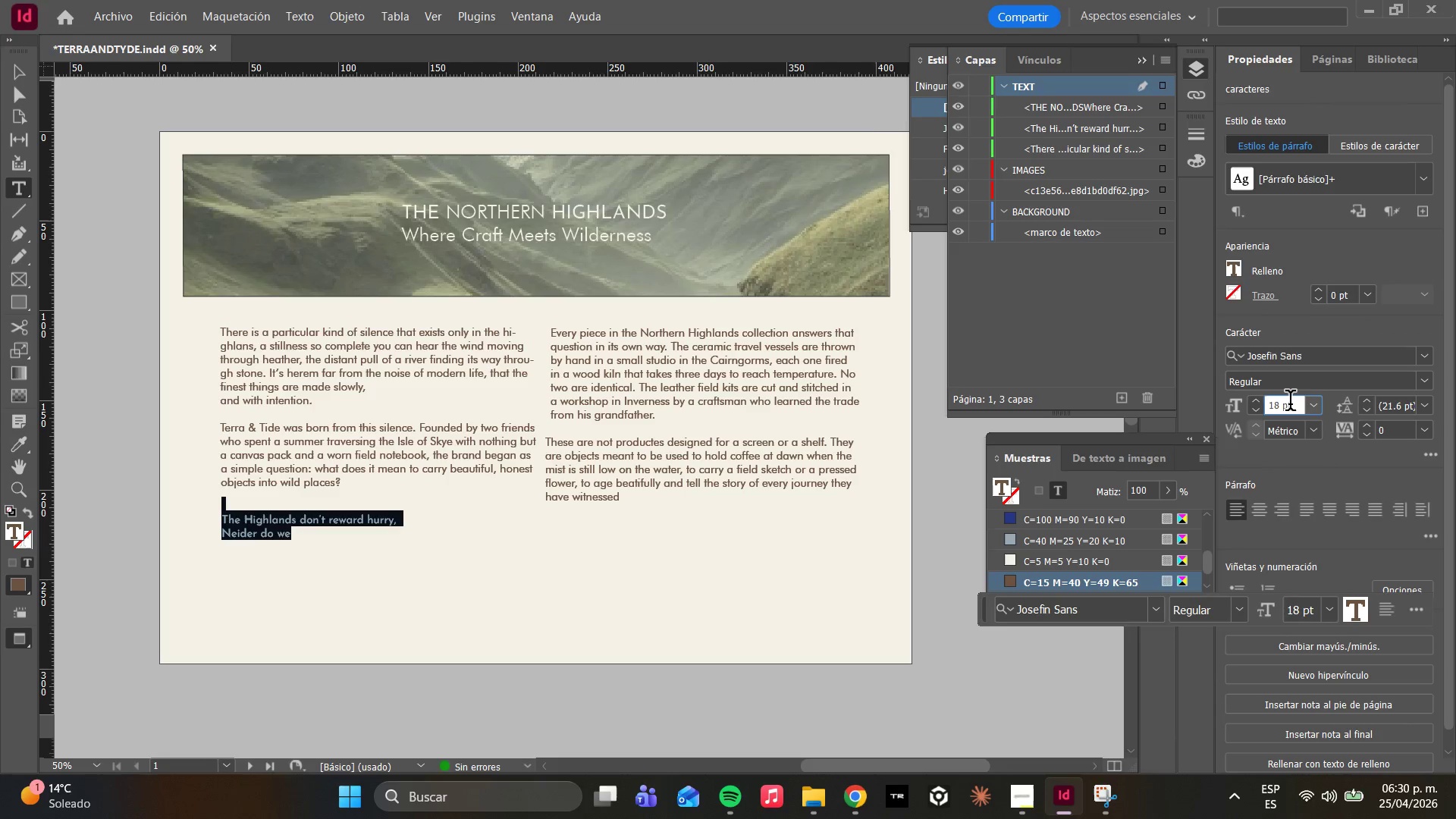 
triple_click([1290, 403])
 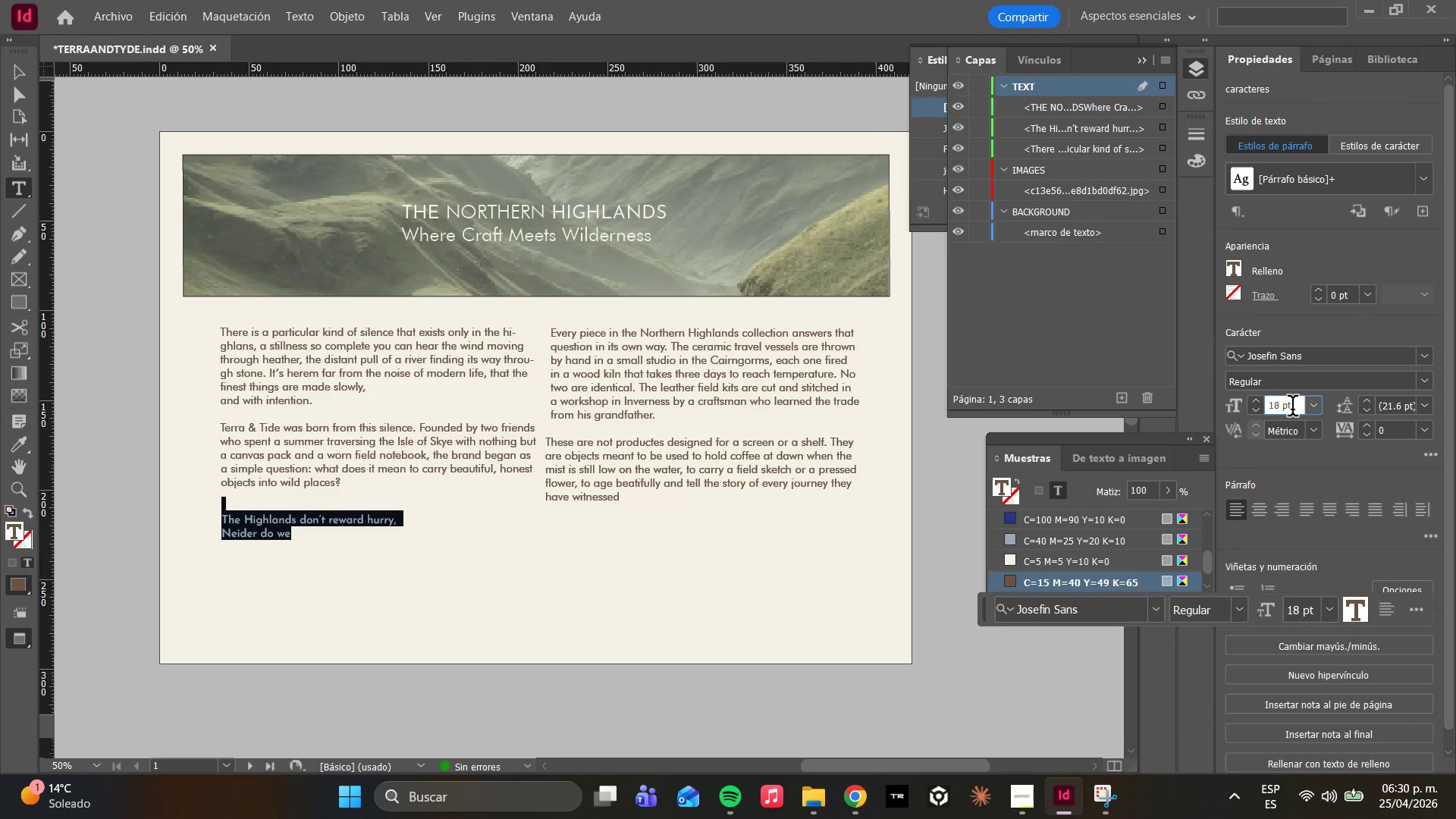 
left_click_drag(start_coordinate=[1290, 409], to_coordinate=[1254, 411])
 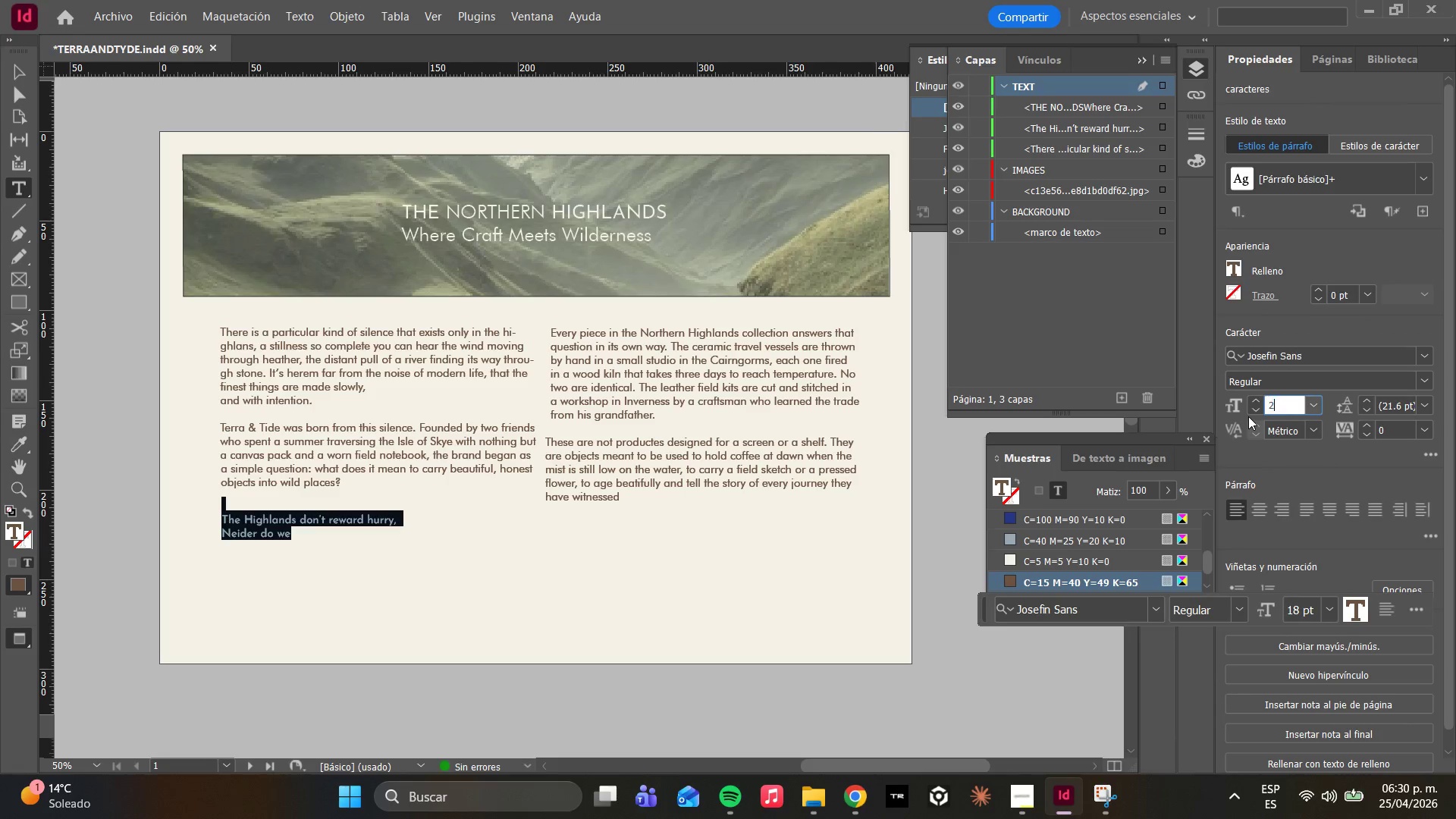 
type(20)
 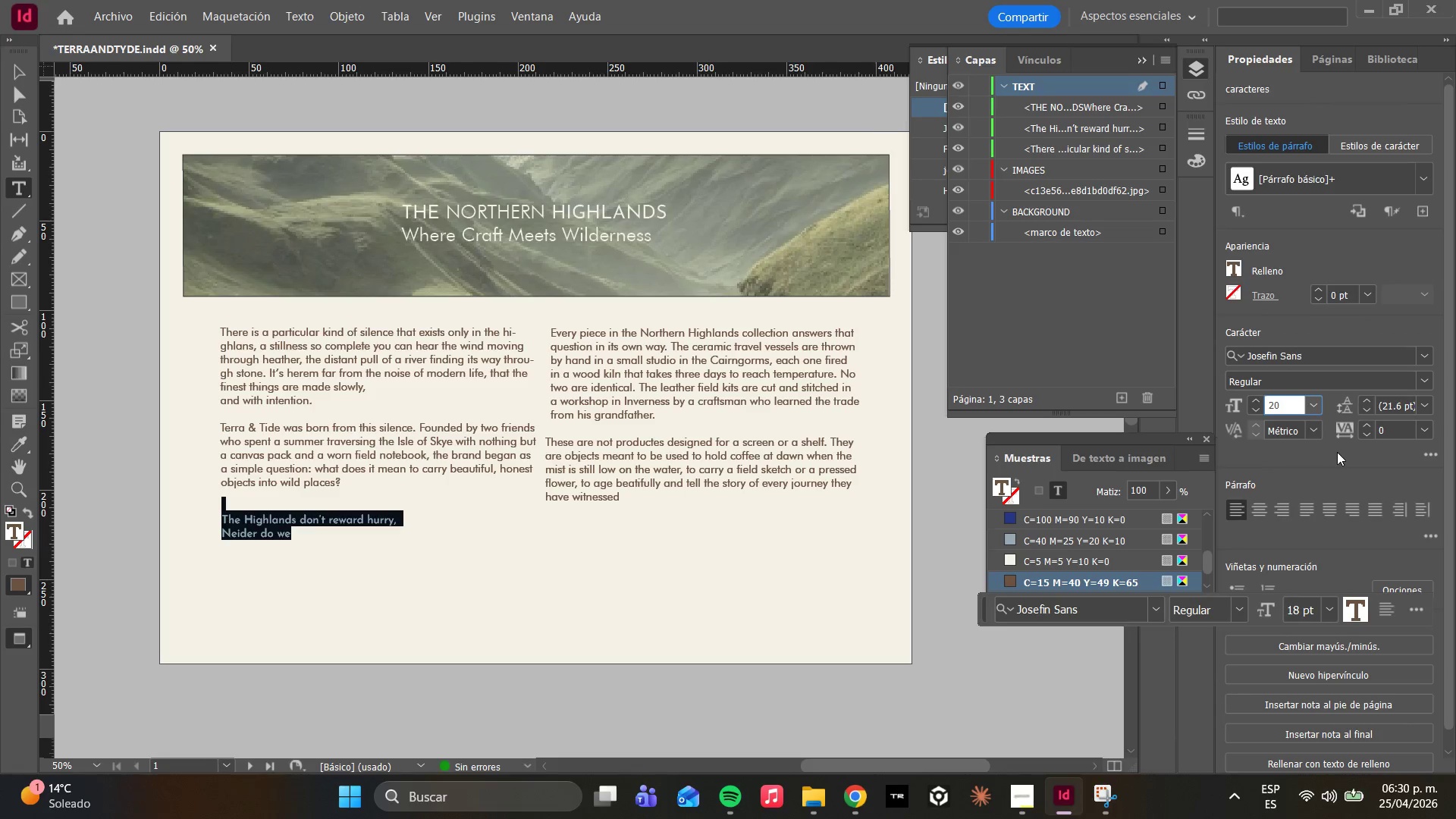 
key(Enter)
 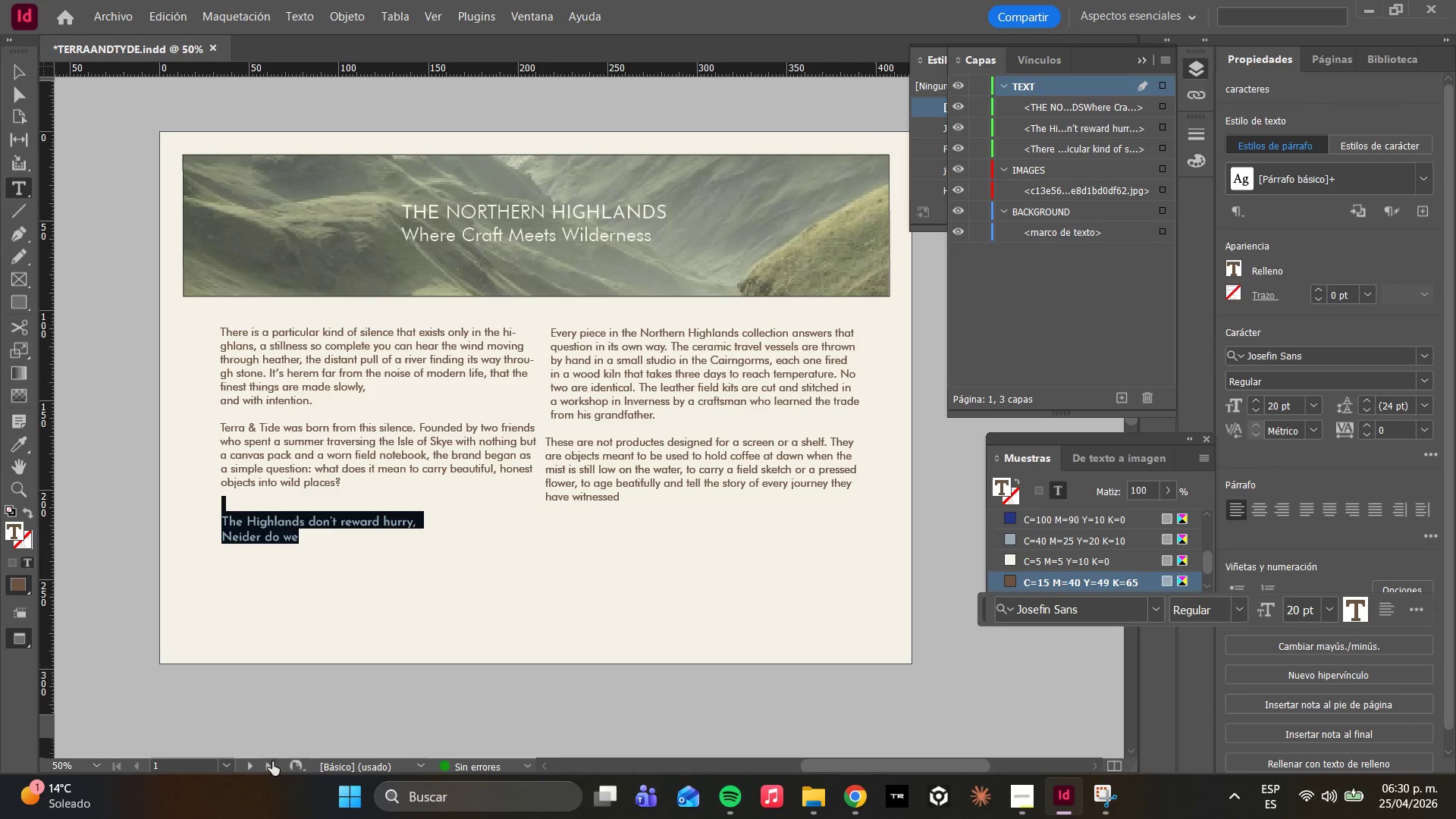 
left_click([392, 531])
 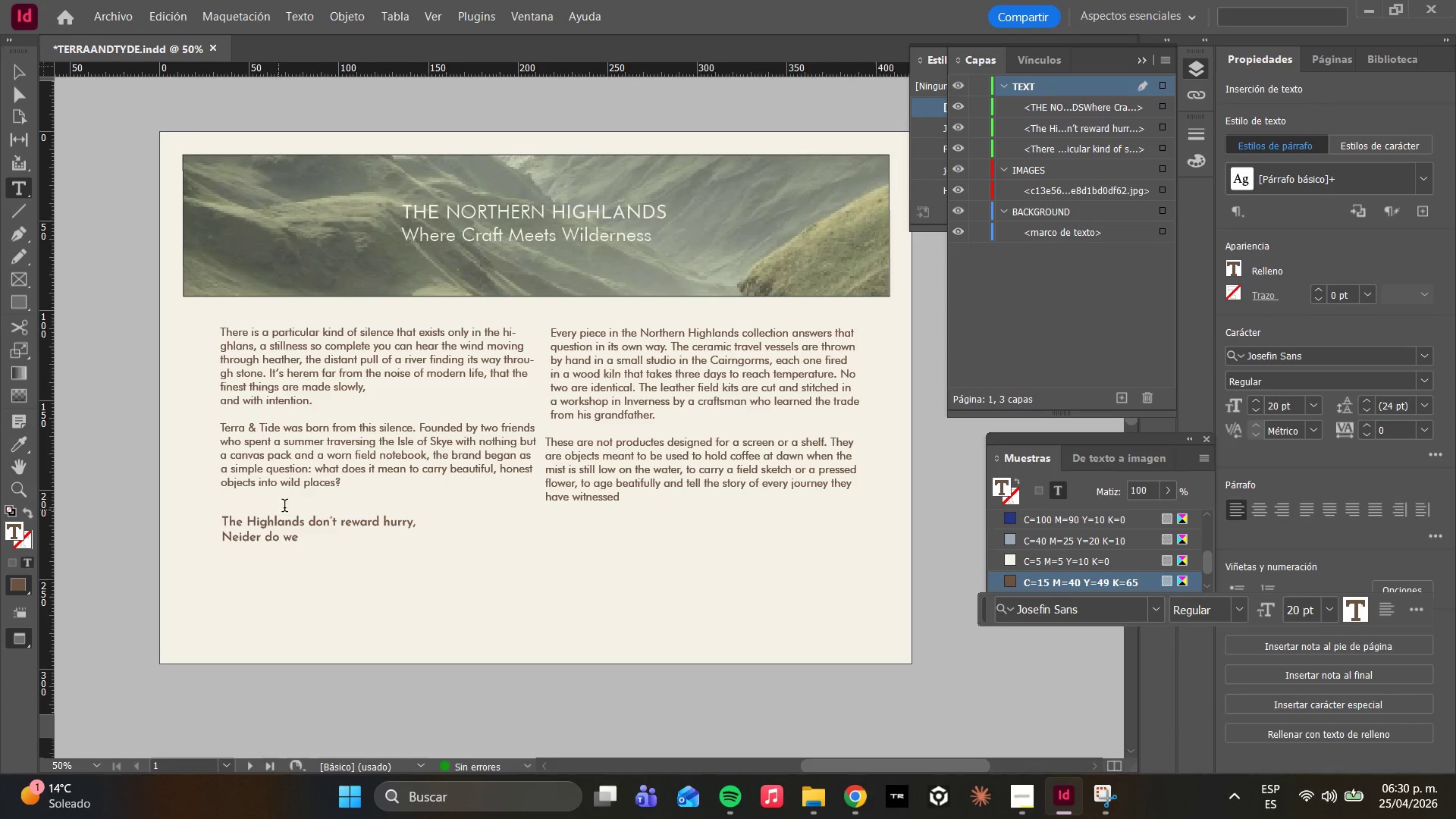 
wait(6.39)
 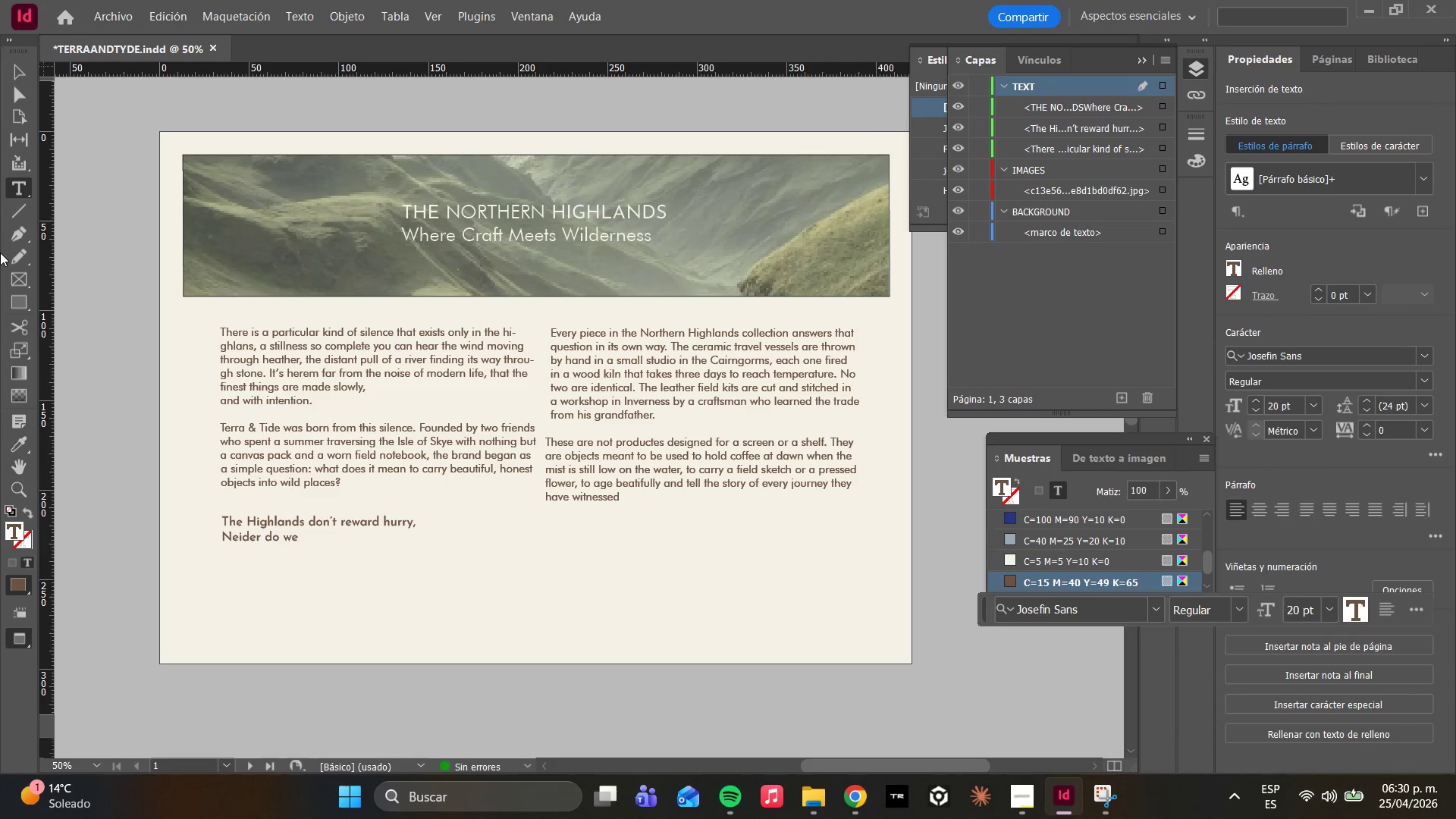 
left_click([9, 96])
 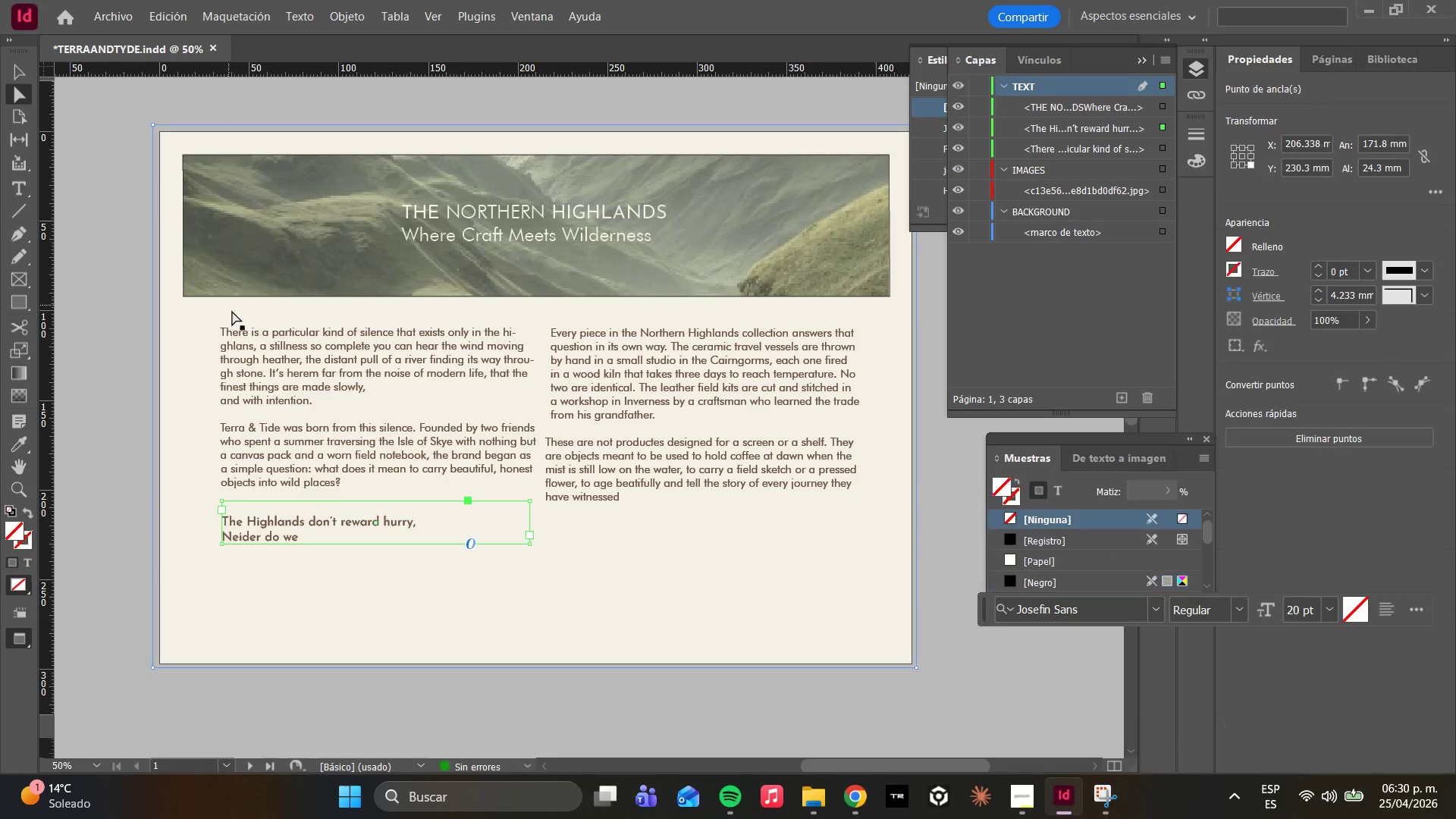 
scroll: coordinate [369, 477], scroll_direction: down, amount: 8.0
 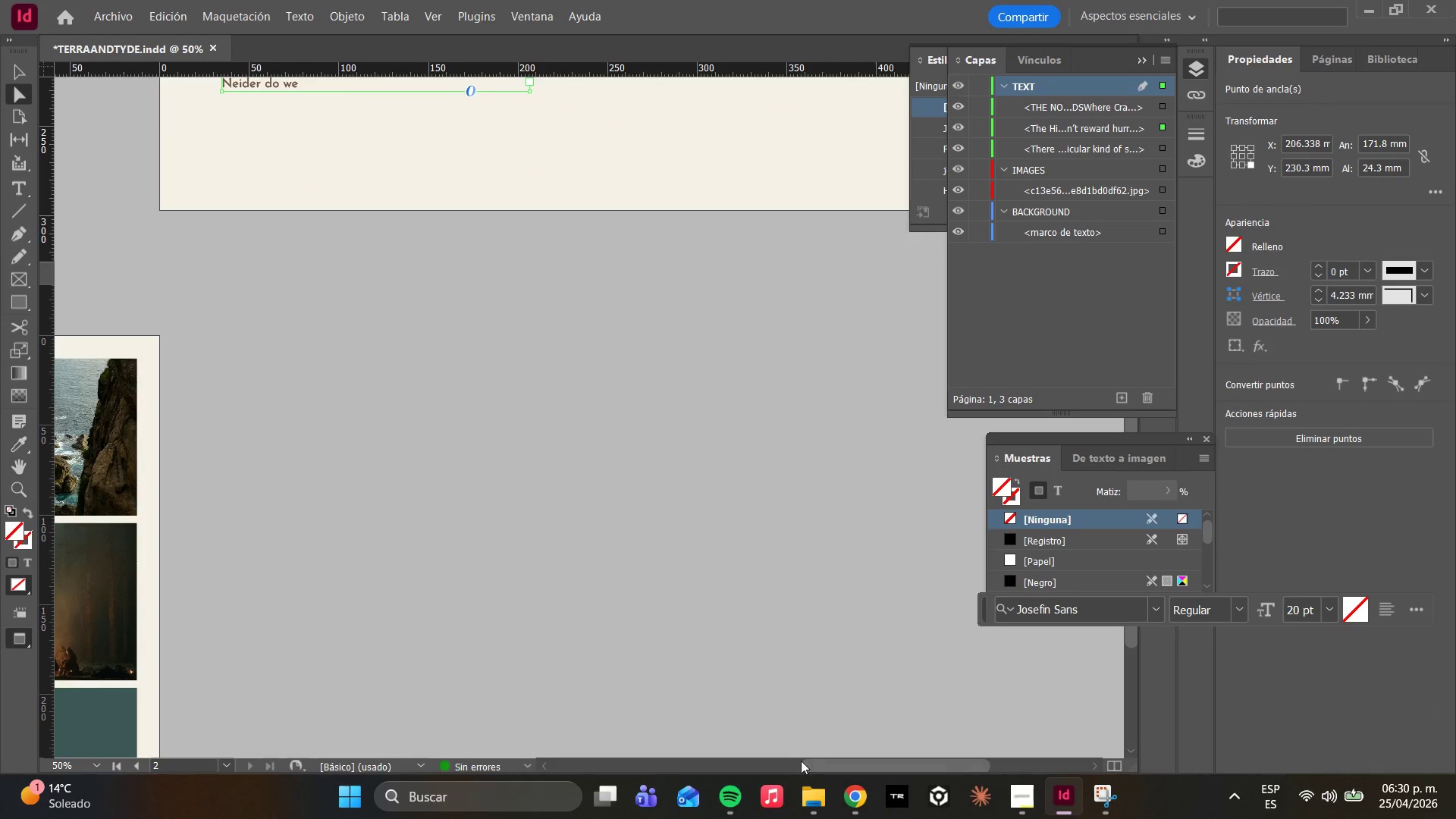 
left_click_drag(start_coordinate=[815, 772], to_coordinate=[767, 757])
 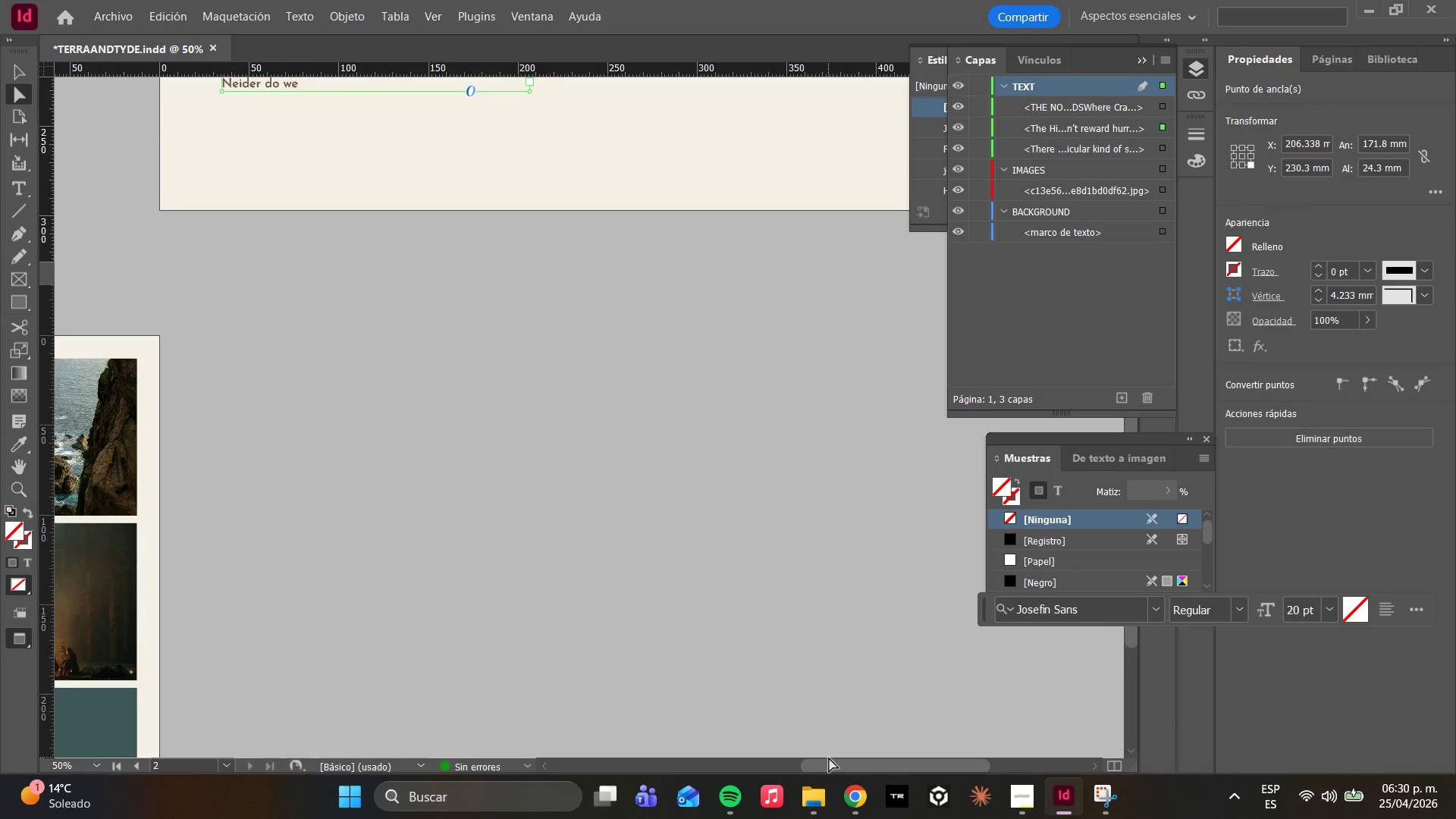 
left_click_drag(start_coordinate=[829, 758], to_coordinate=[770, 755])
 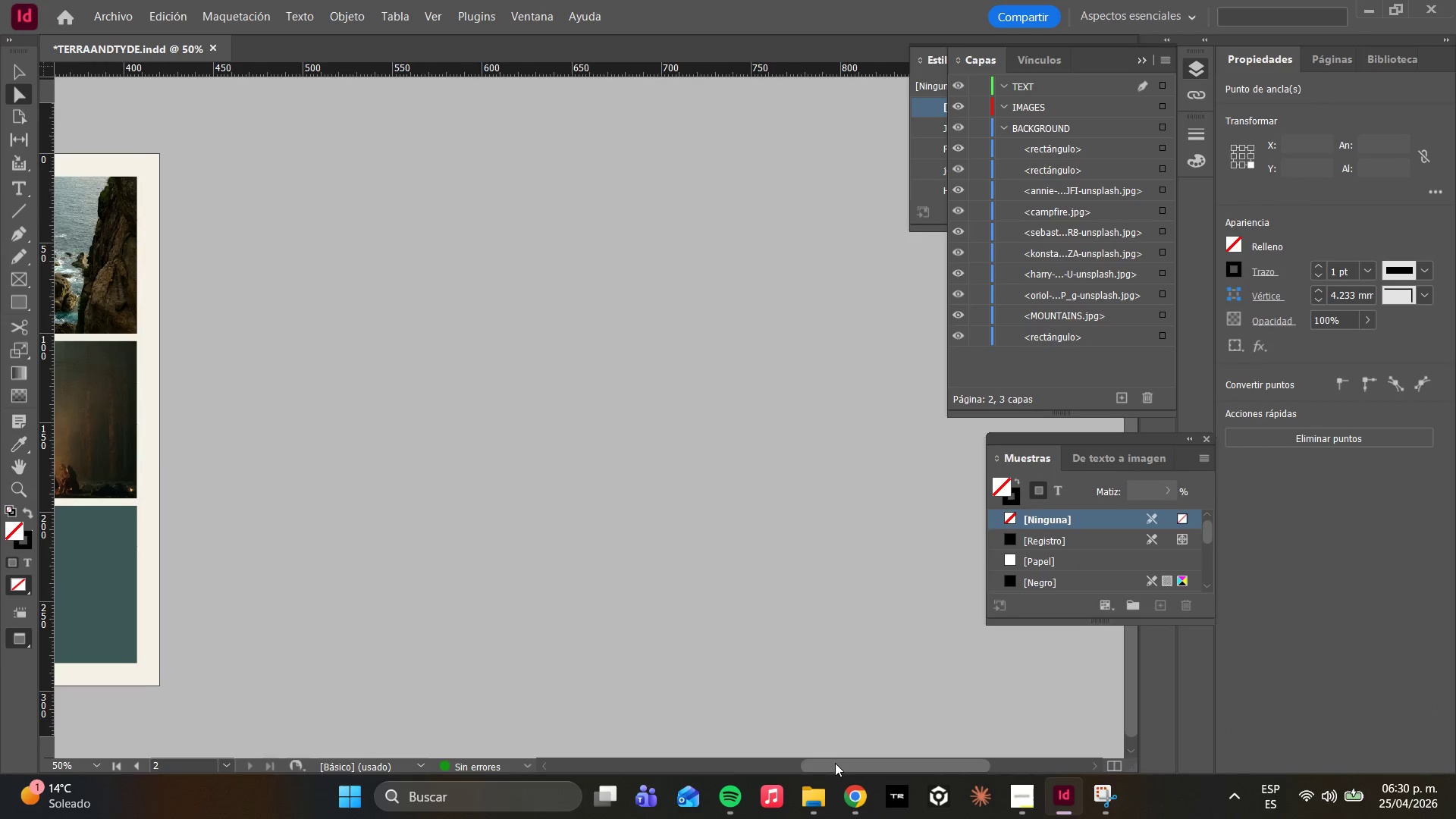 
left_click_drag(start_coordinate=[835, 763], to_coordinate=[711, 726])
 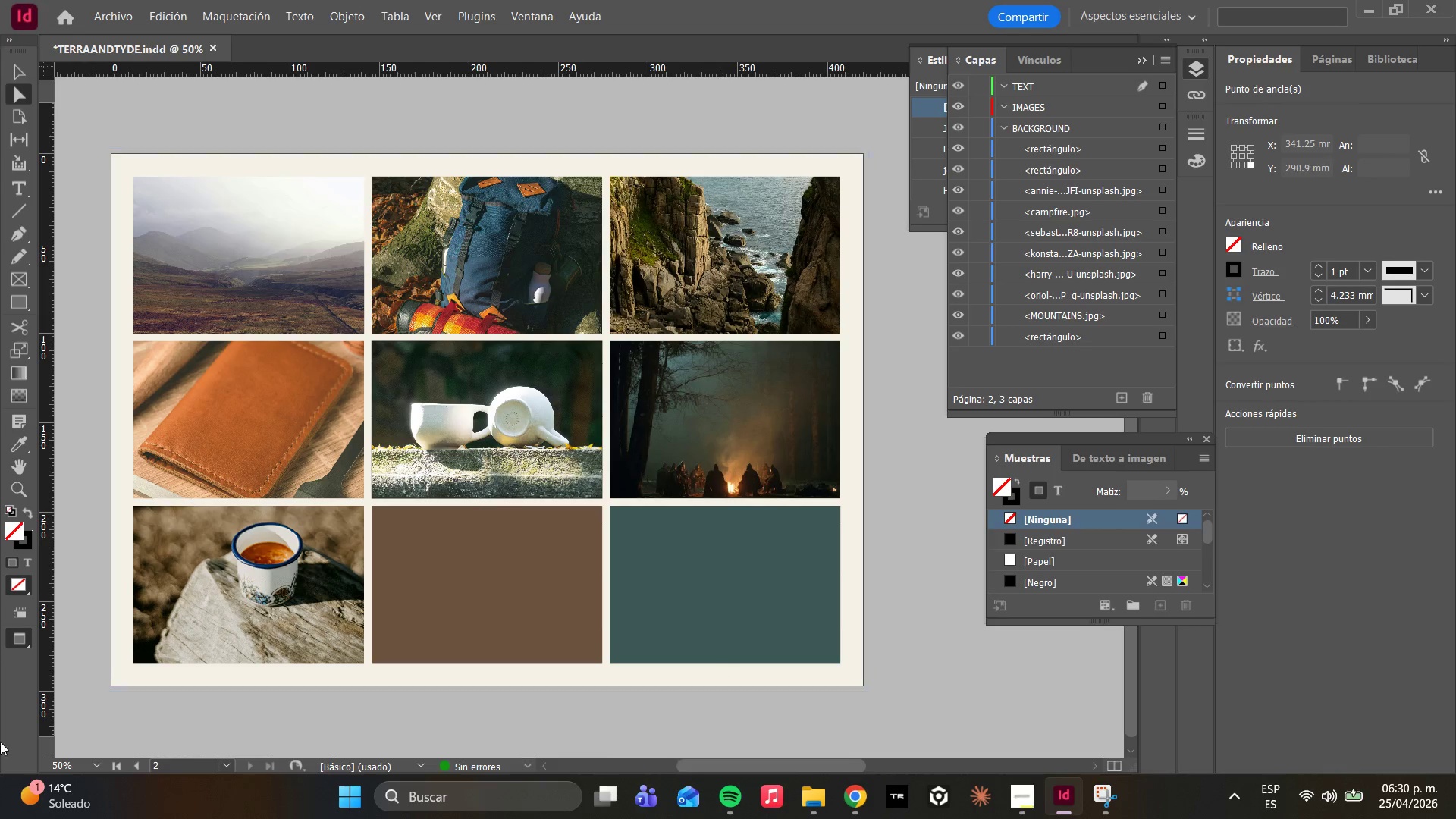 
left_click([96, 15])
 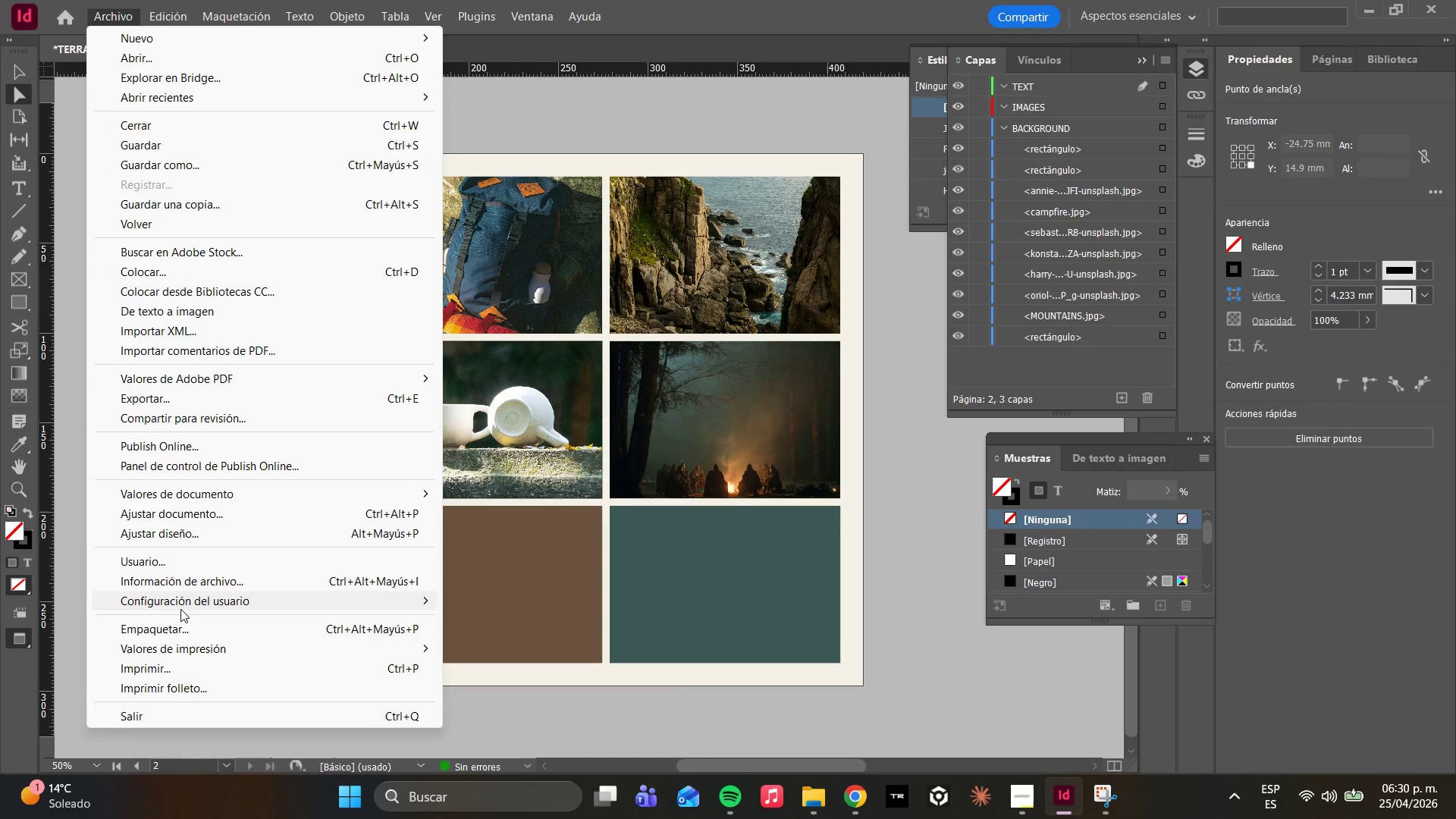 
left_click([184, 504])
 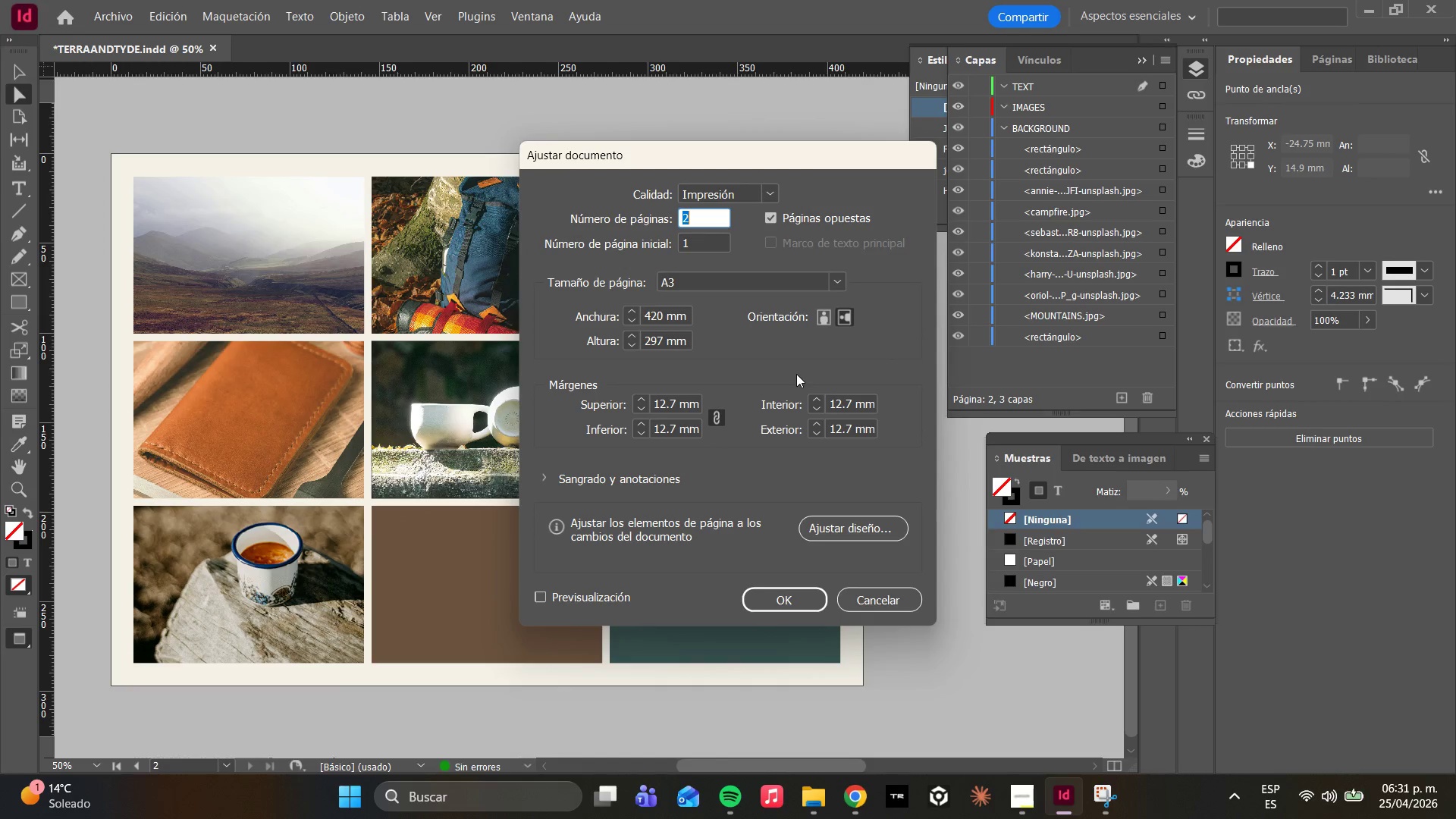 
left_click([773, 214])
 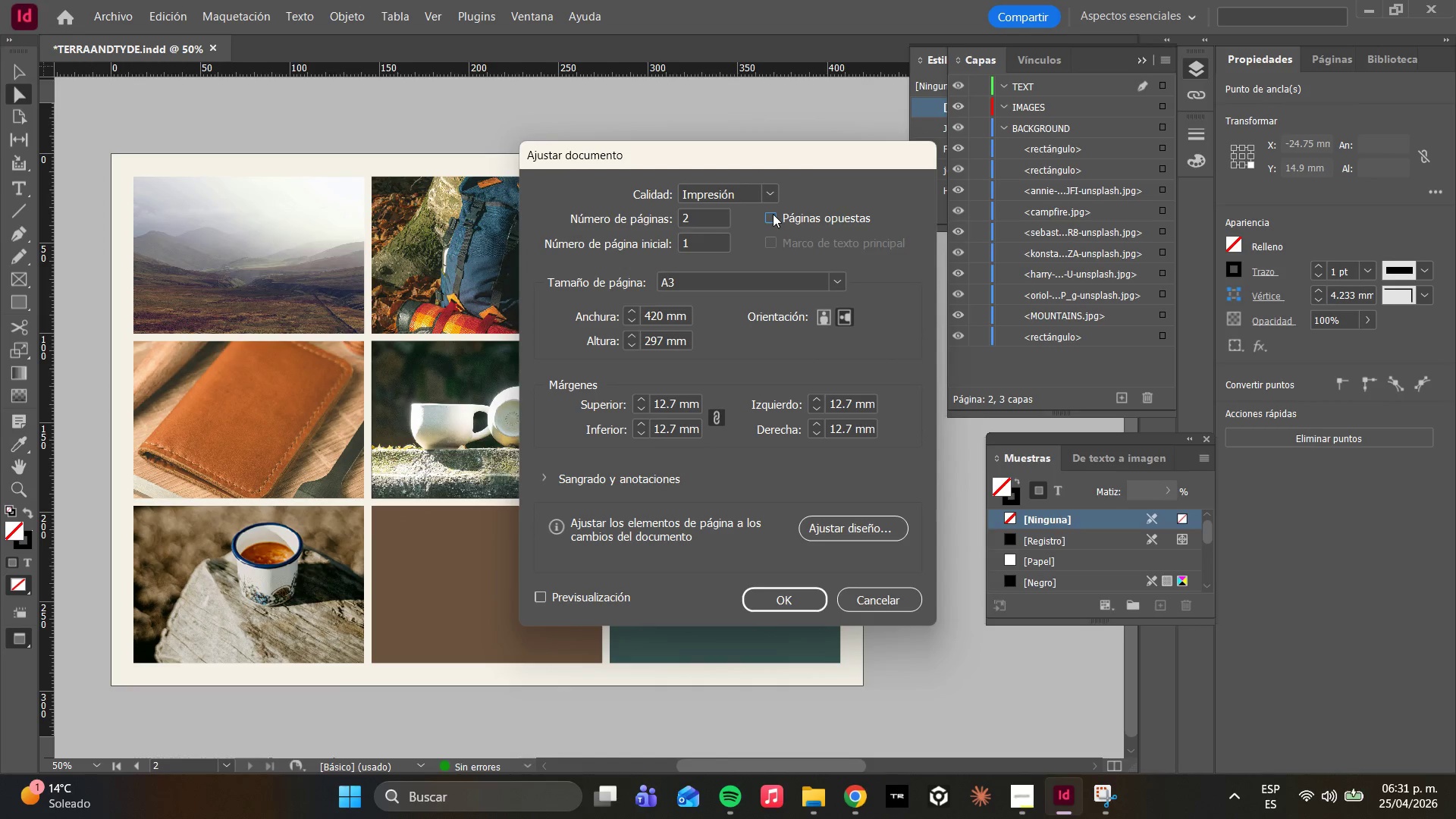 
left_click([773, 214])
 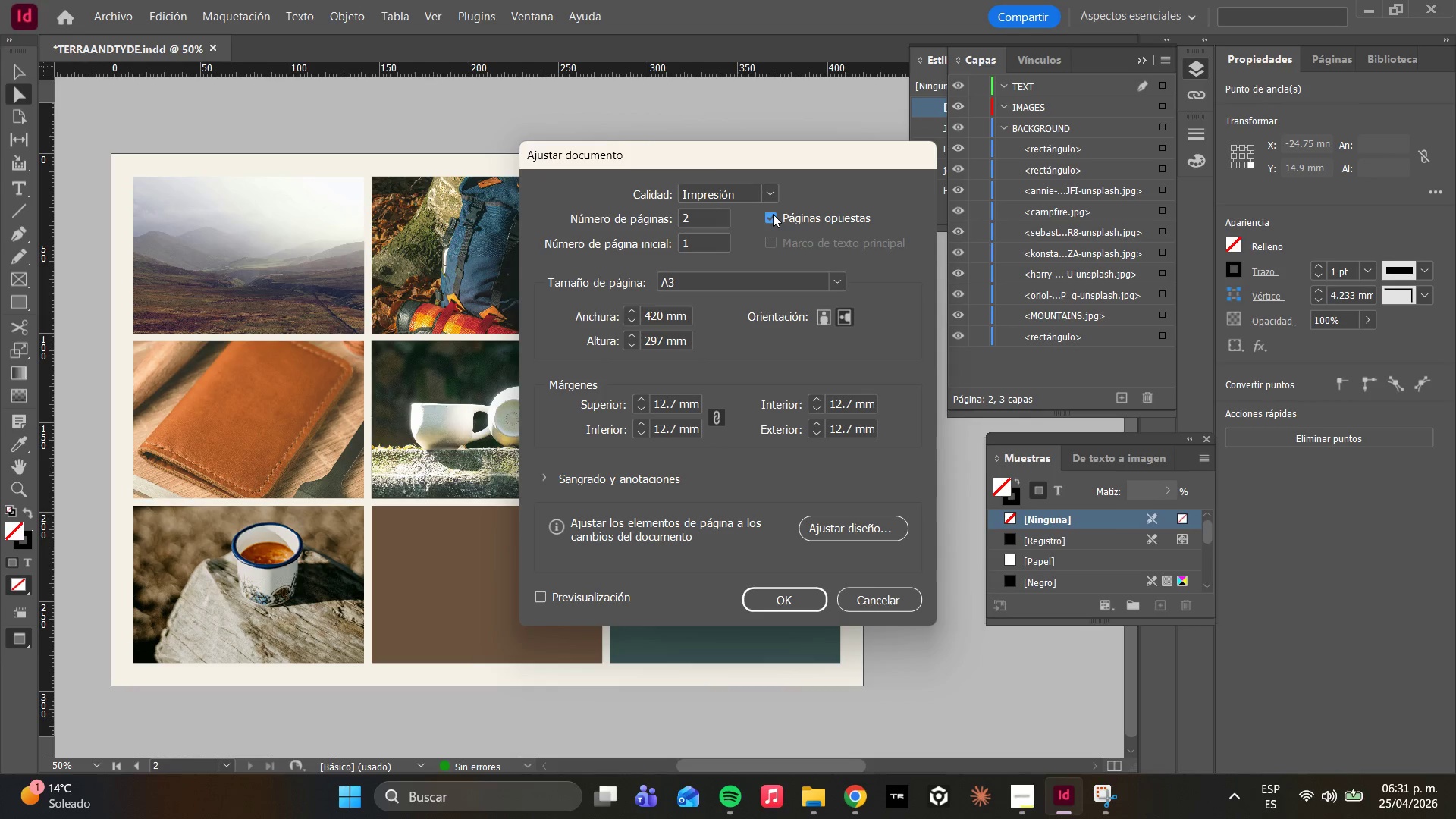 
wait(8.44)
 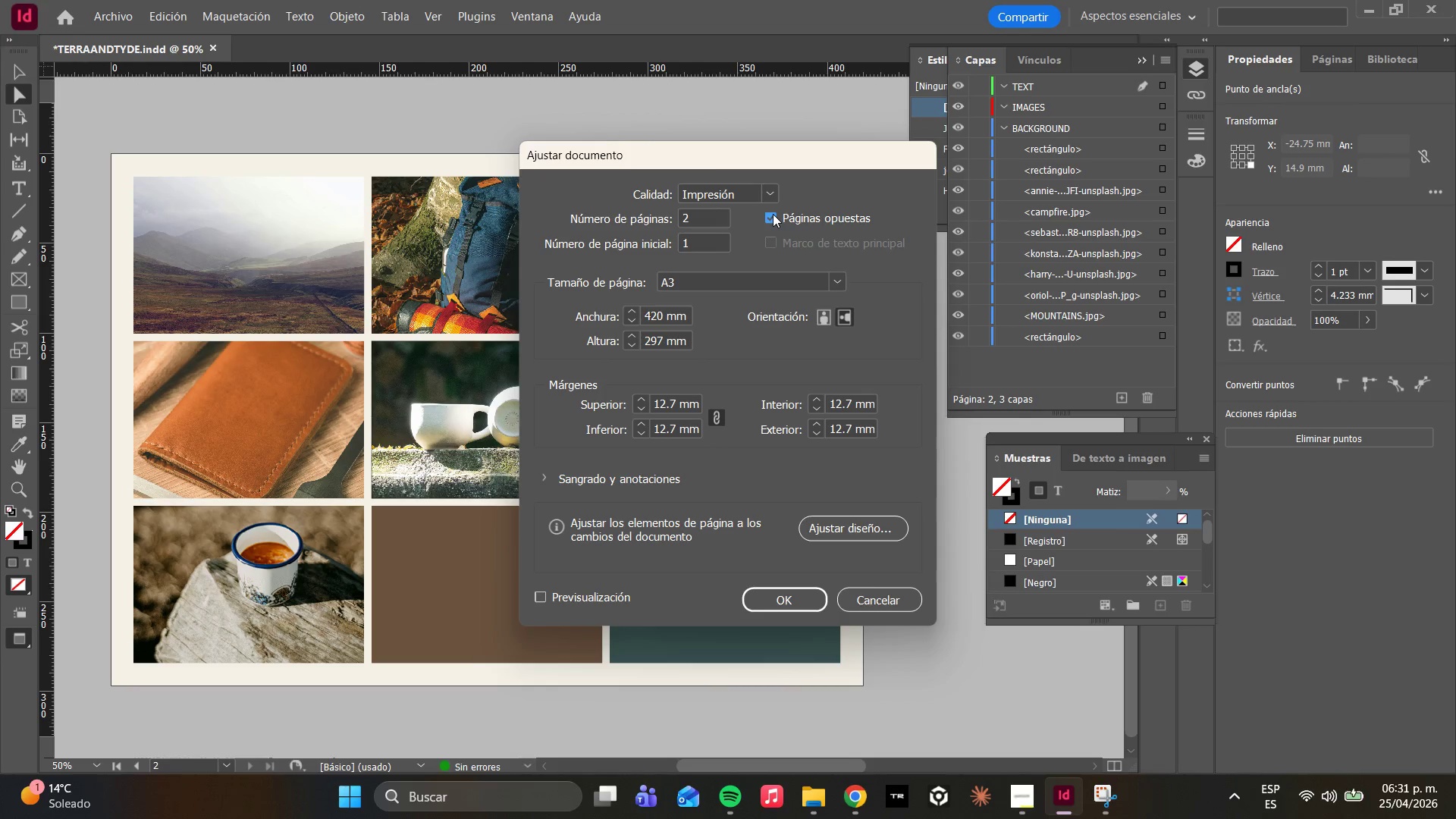 
left_click([770, 219])
 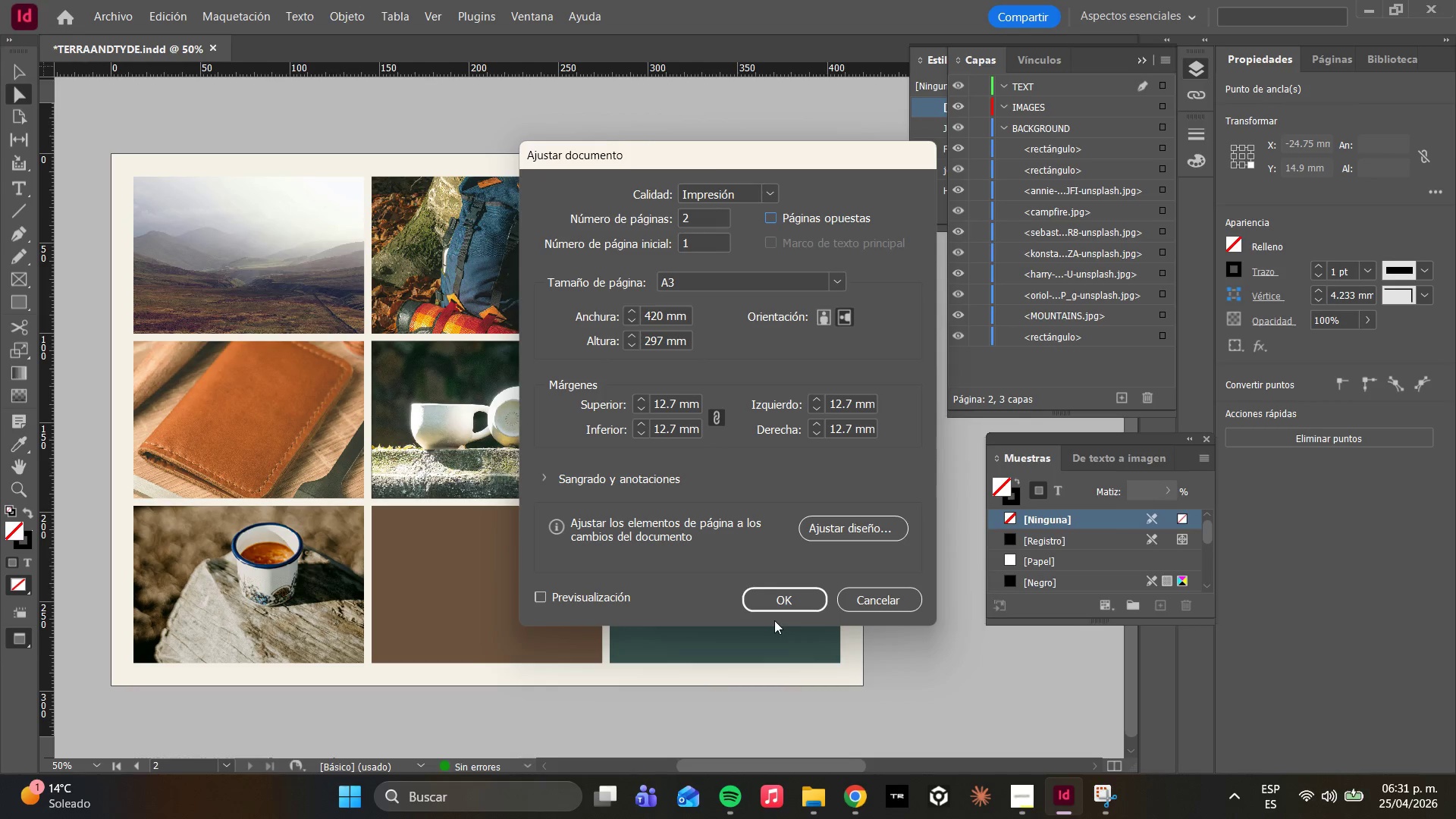 
left_click([767, 604])
 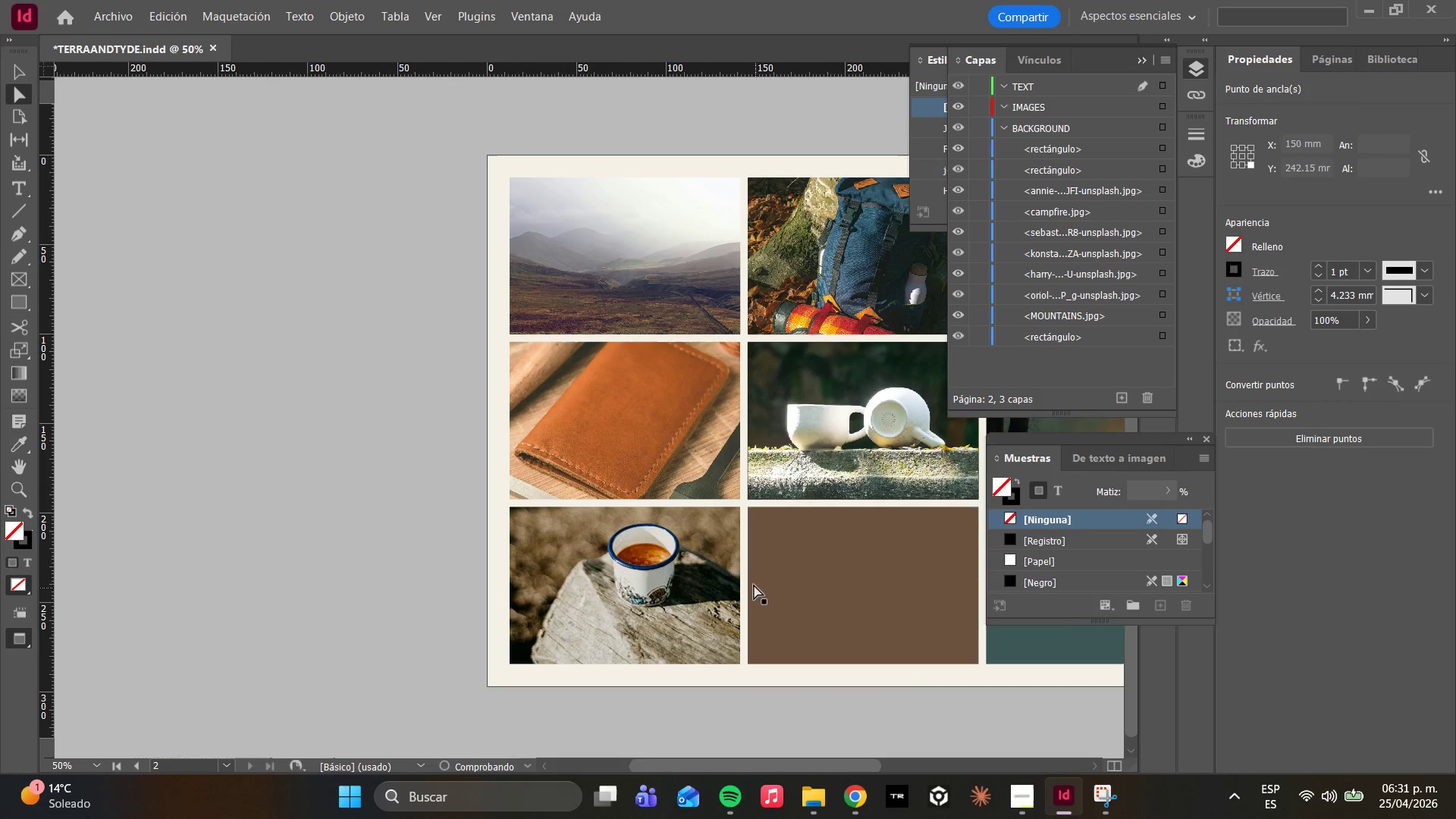 
scroll: coordinate [750, 581], scroll_direction: up, amount: 5.0
 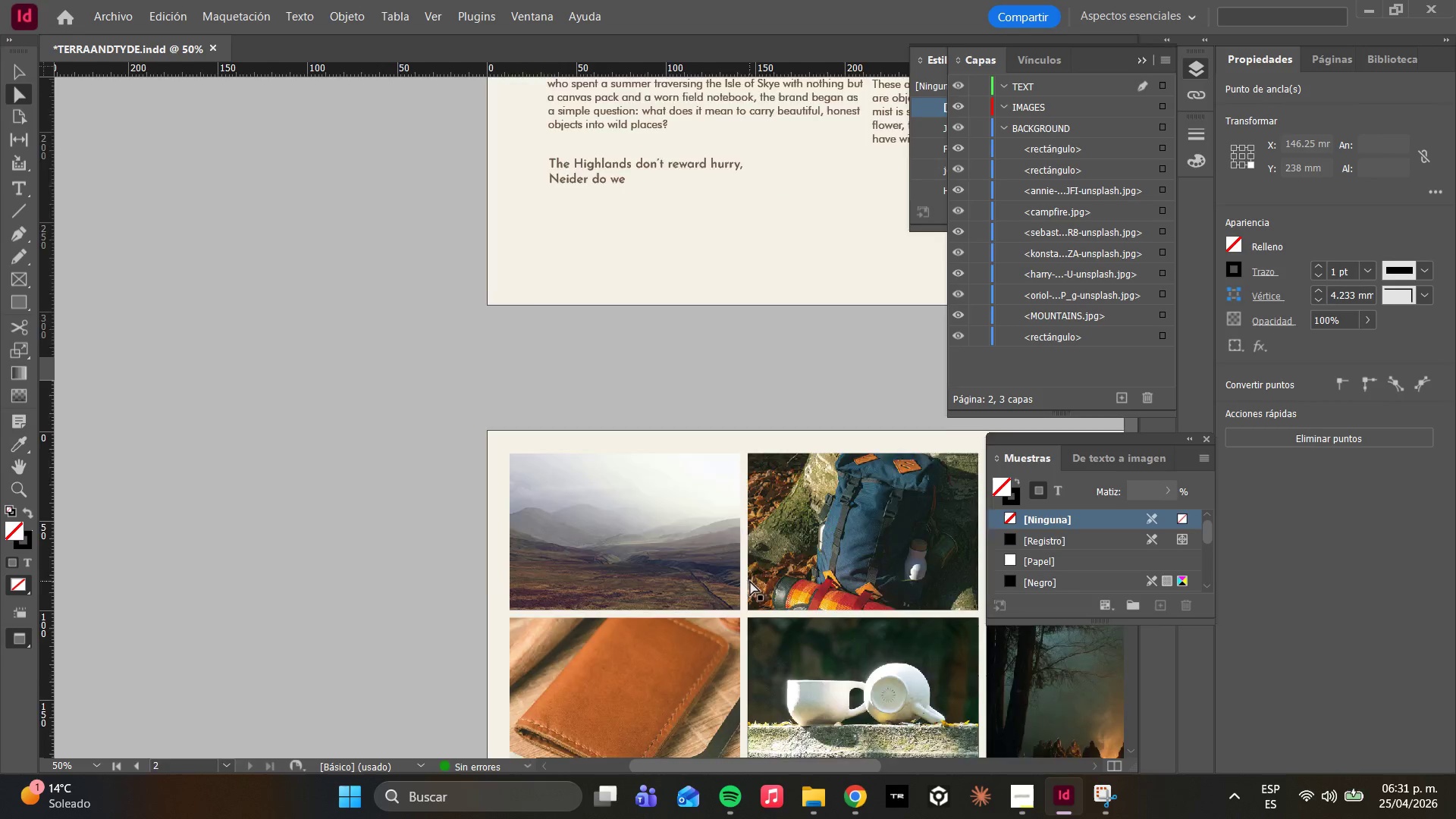 
scroll: coordinate [748, 579], scroll_direction: down, amount: 4.0
 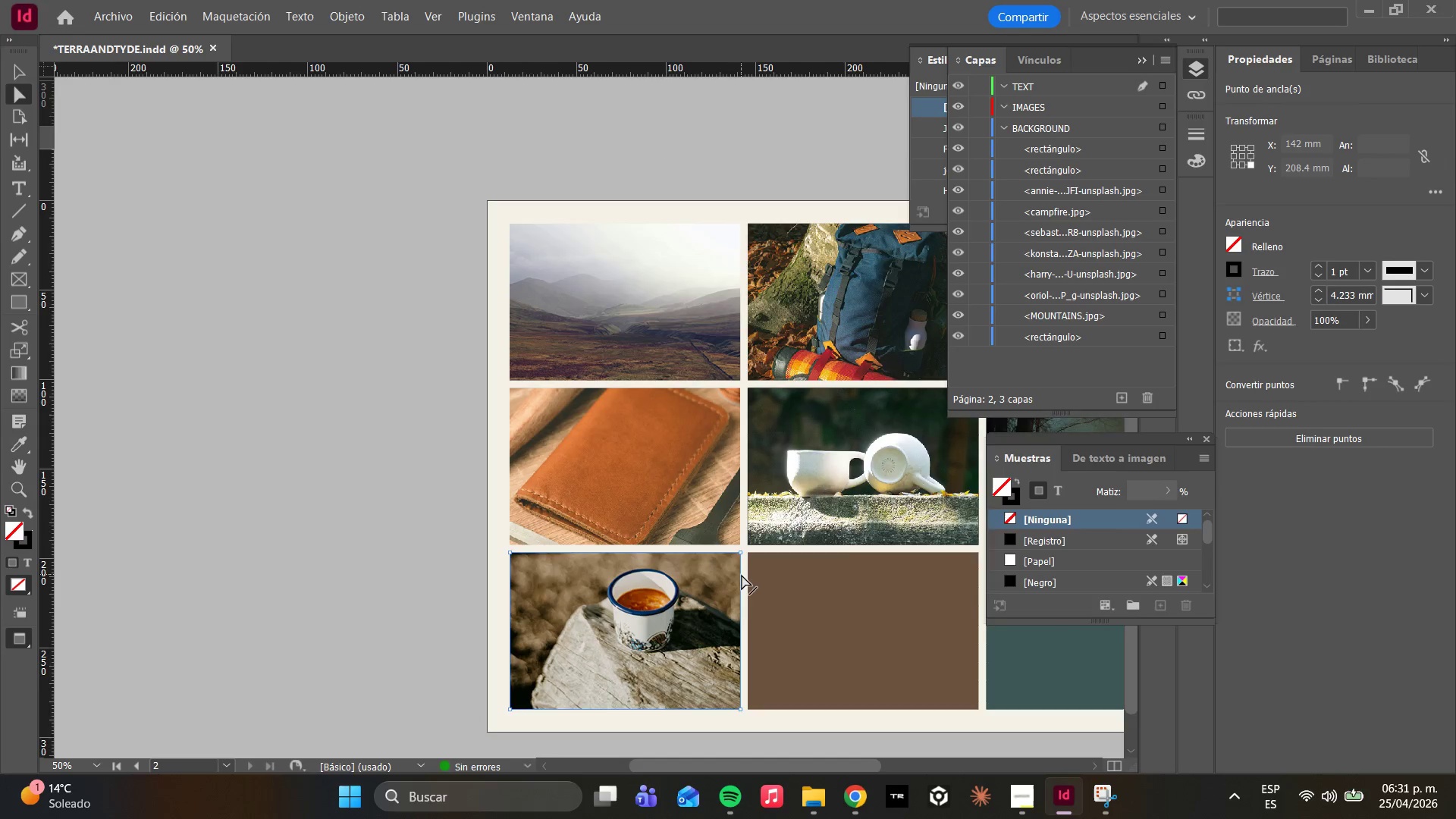 
hold_key(key=AltLeft, duration=0.52)
 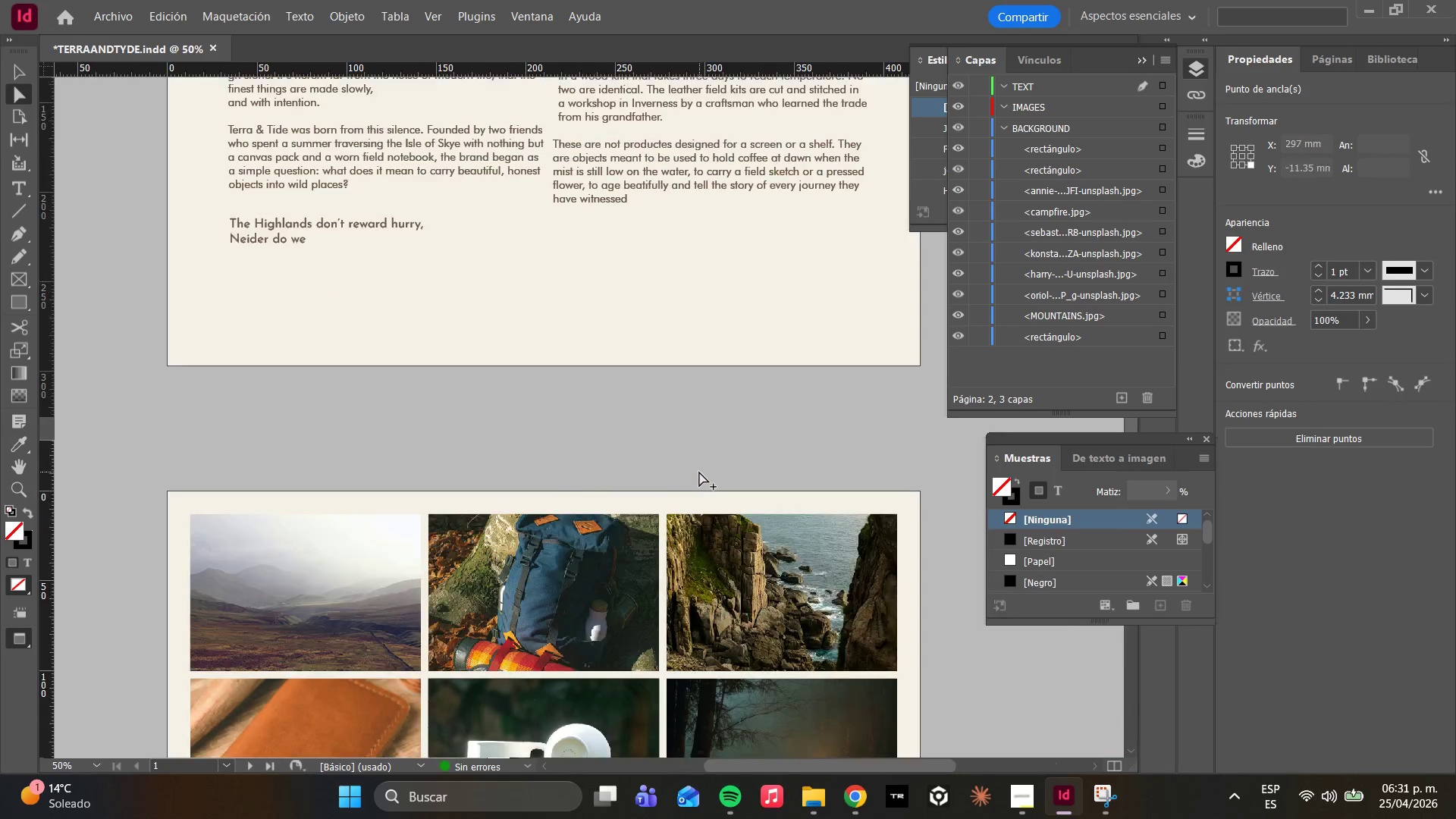 
scroll: coordinate [740, 575], scroll_direction: up, amount: 2.0
 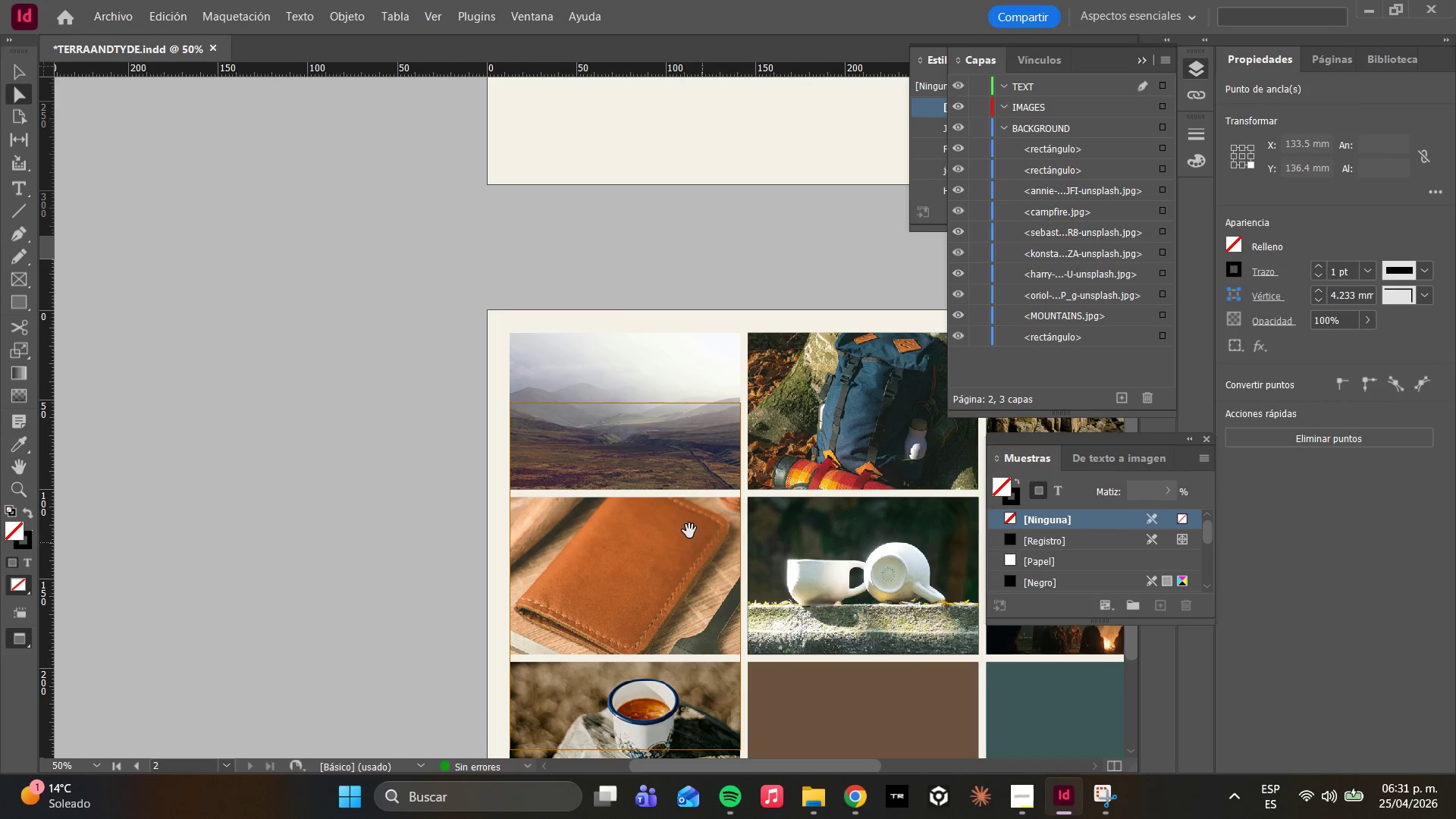 
scroll: coordinate [660, 503], scroll_direction: down, amount: 2.0
 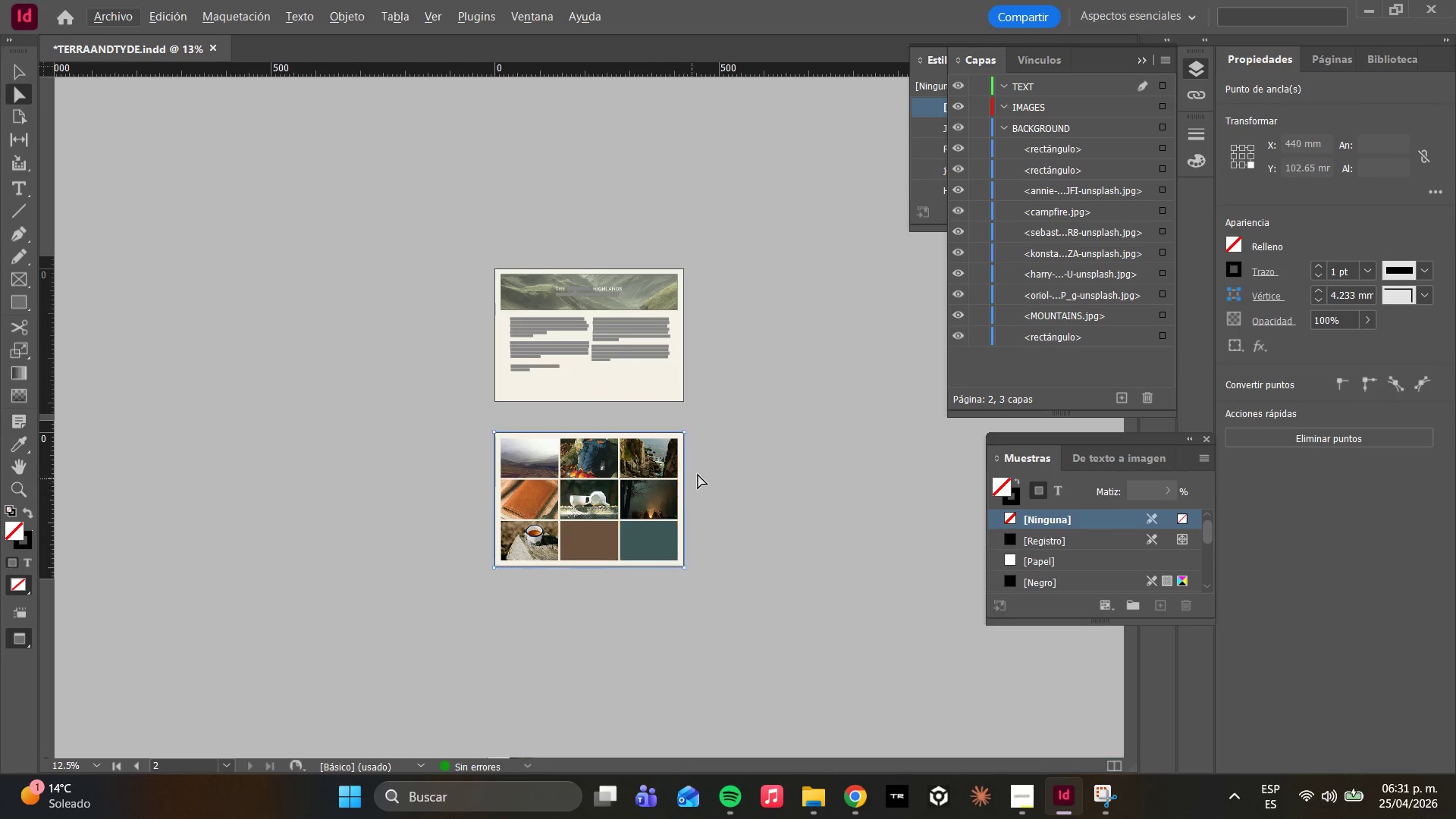 
hold_key(key=AltLeft, duration=1.23)
scroll: coordinate [699, 473], scroll_direction: up, amount: 2.0
 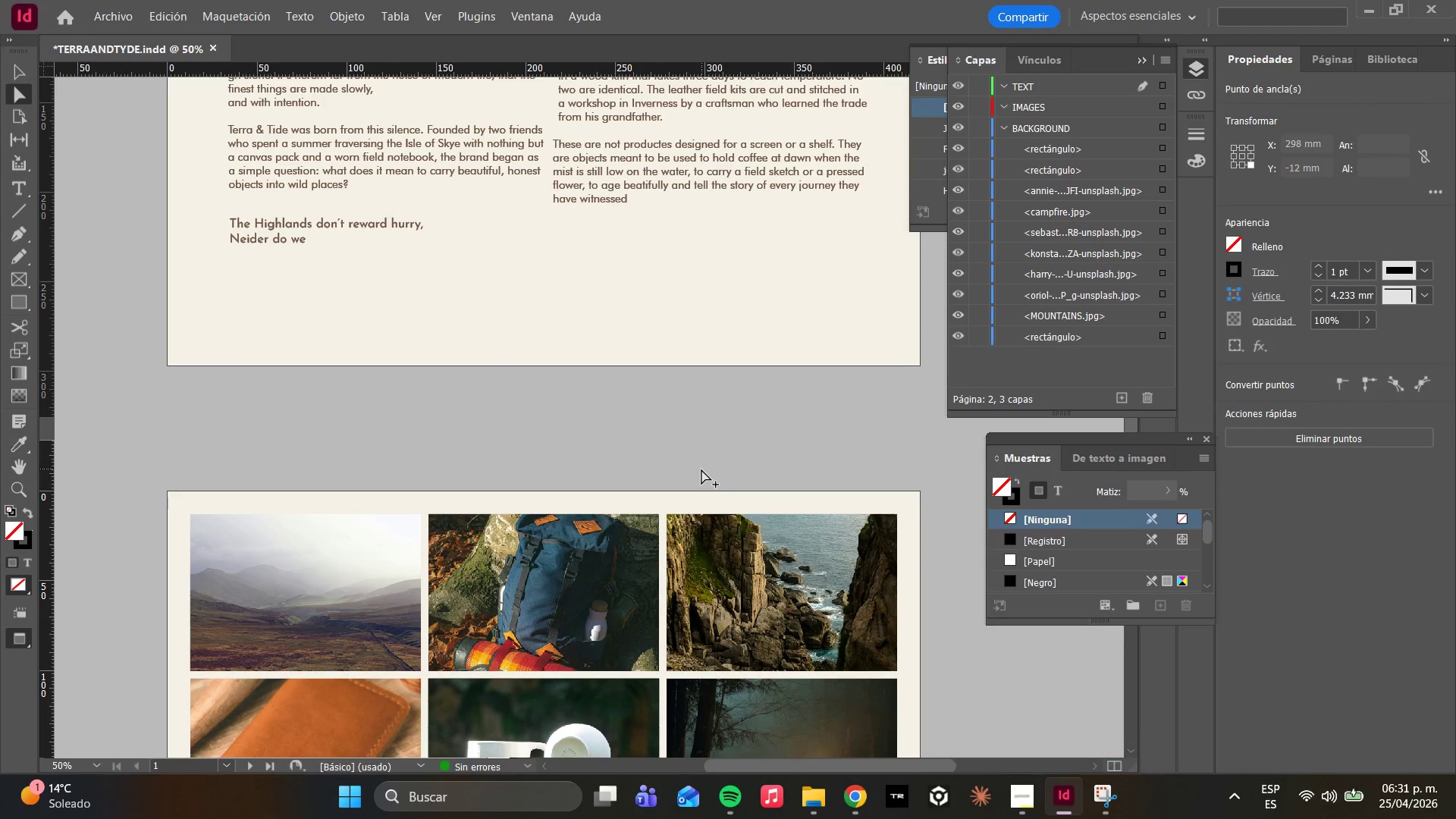 
scroll: coordinate [701, 469], scroll_direction: down, amount: 1.0
 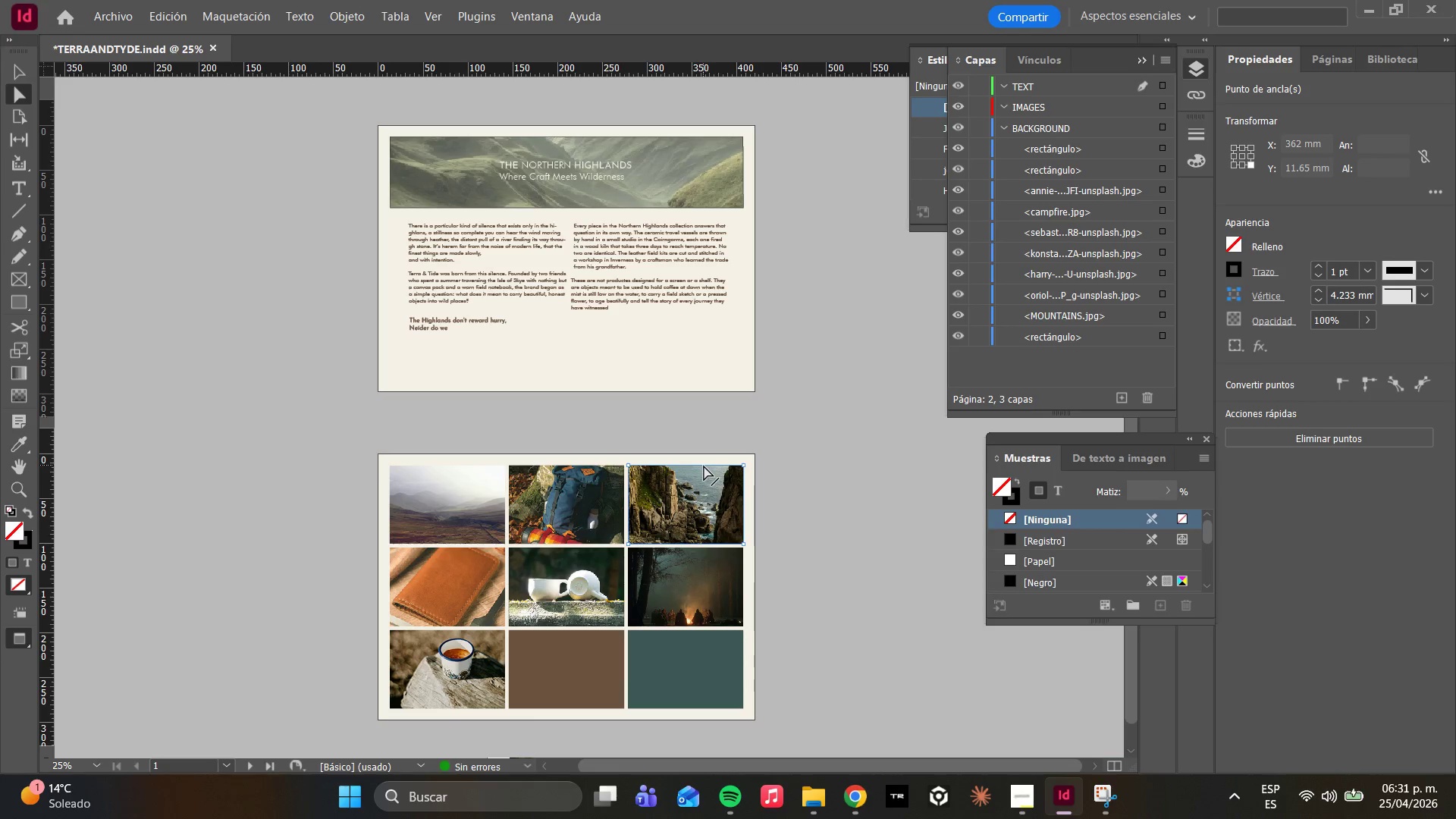 
wait(14.13)
 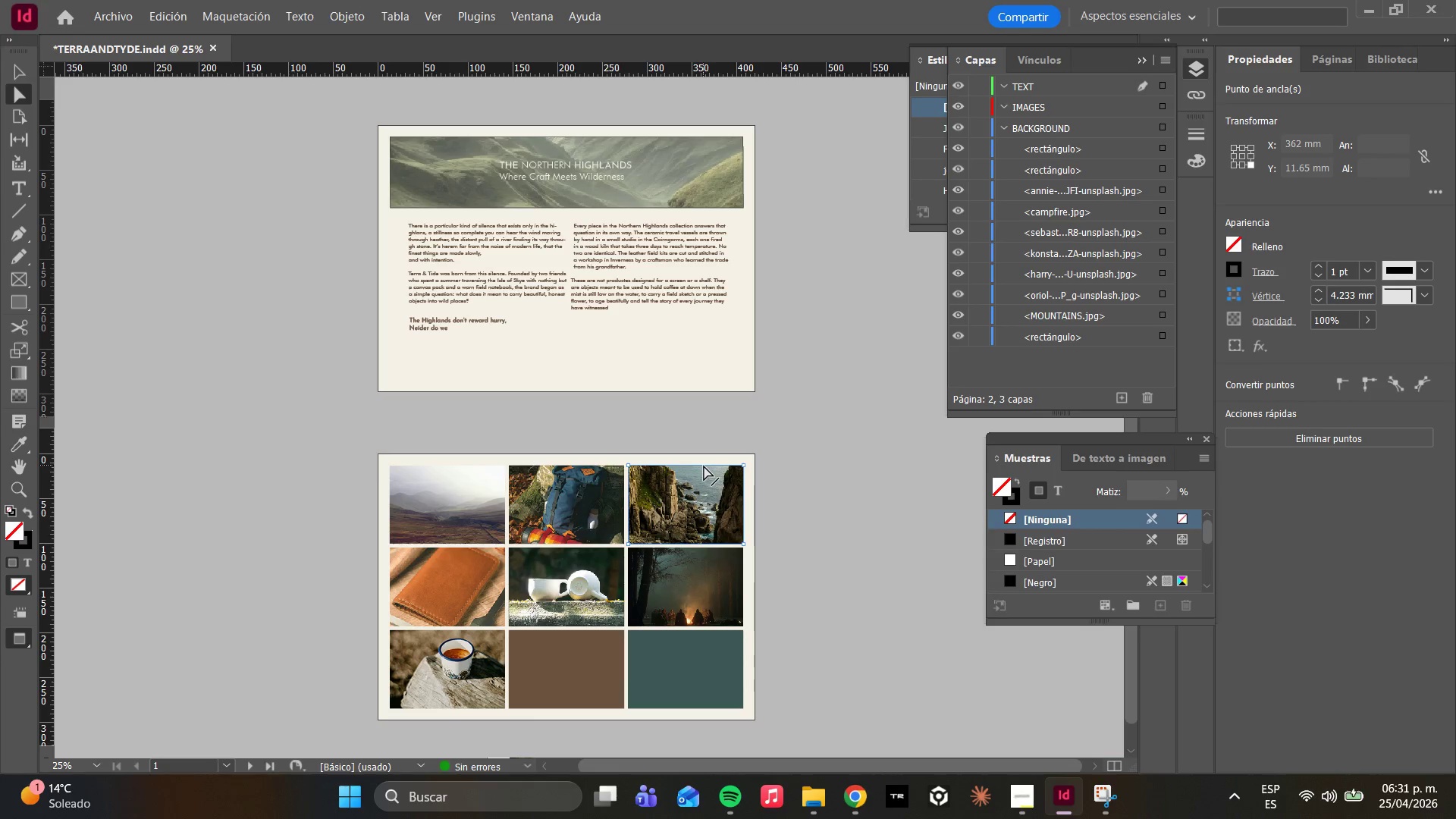 
left_click([1031, 809])